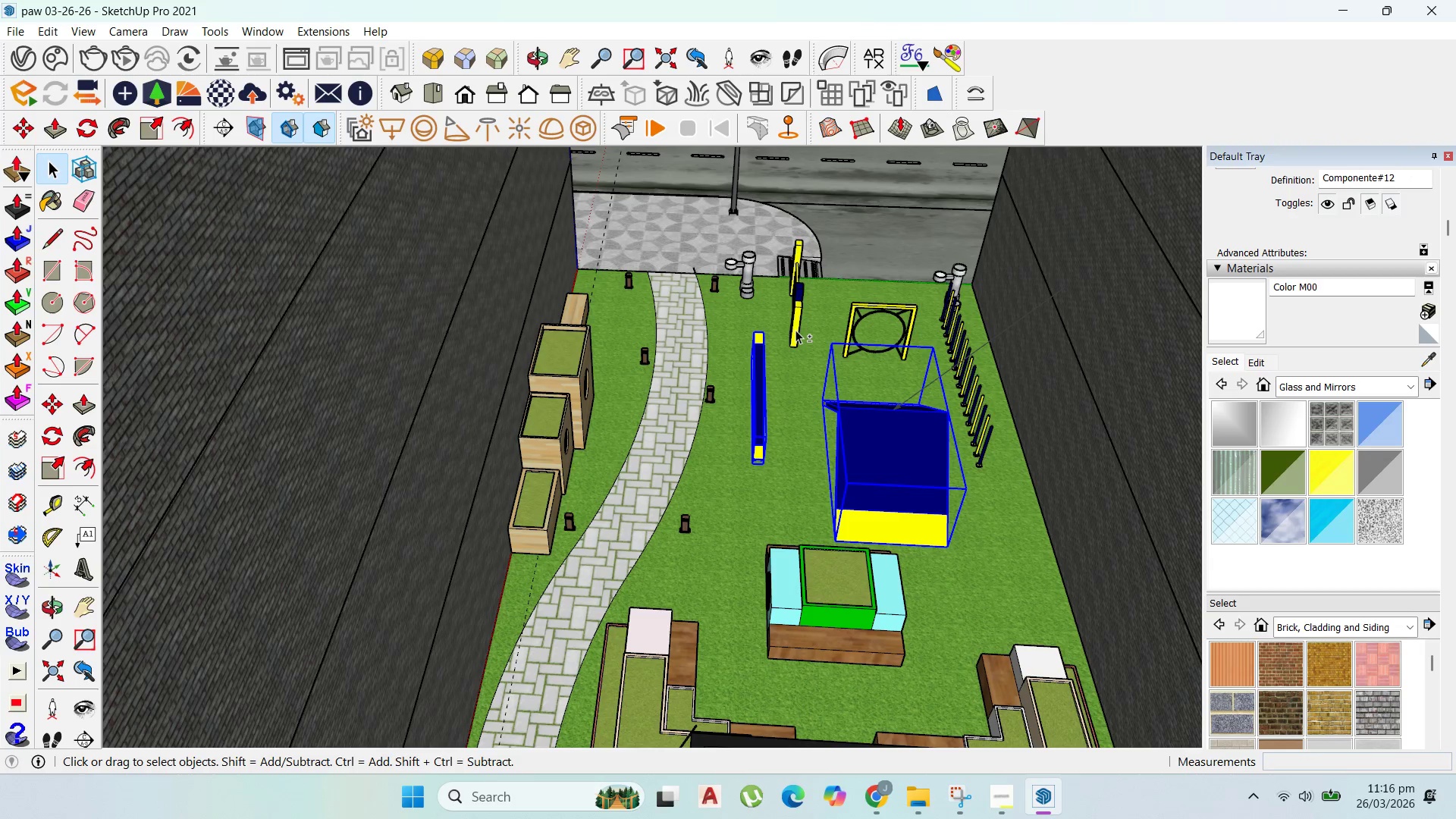 
left_click([795, 327])
 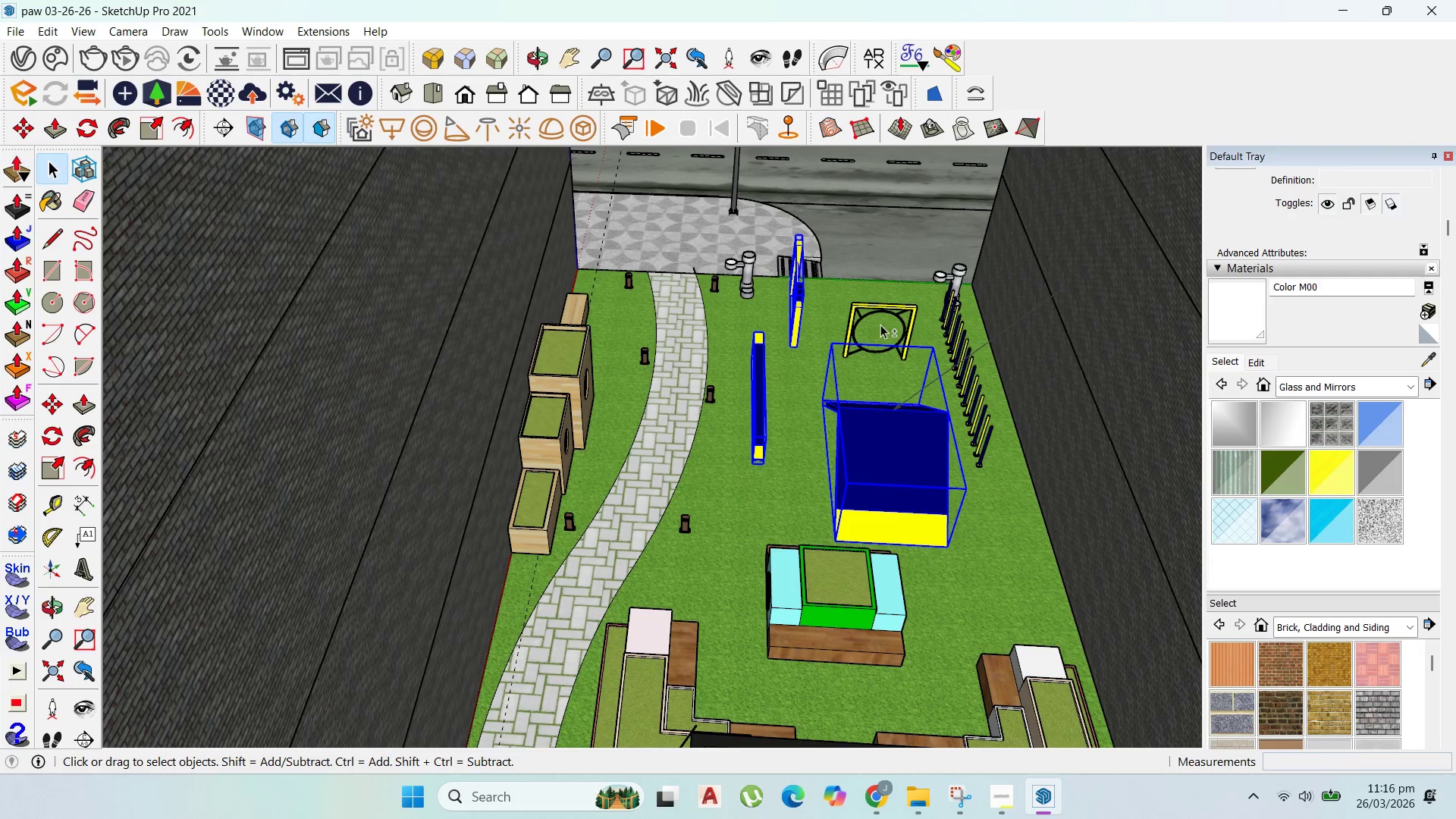 
hold_key(key=ShiftLeft, duration=1.5)
 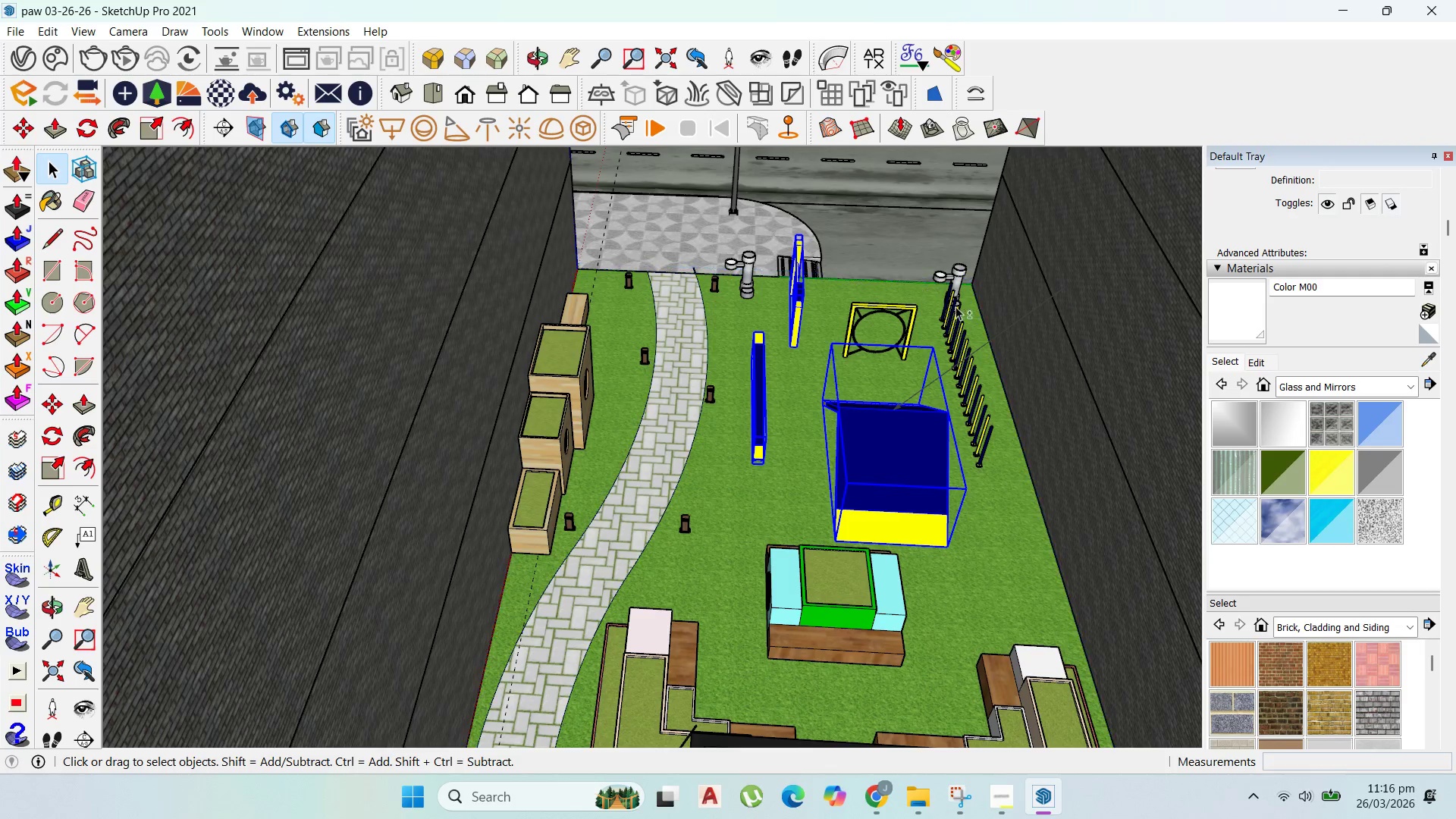 
hold_key(key=ShiftLeft, duration=1.5)
left_click([914, 283])
 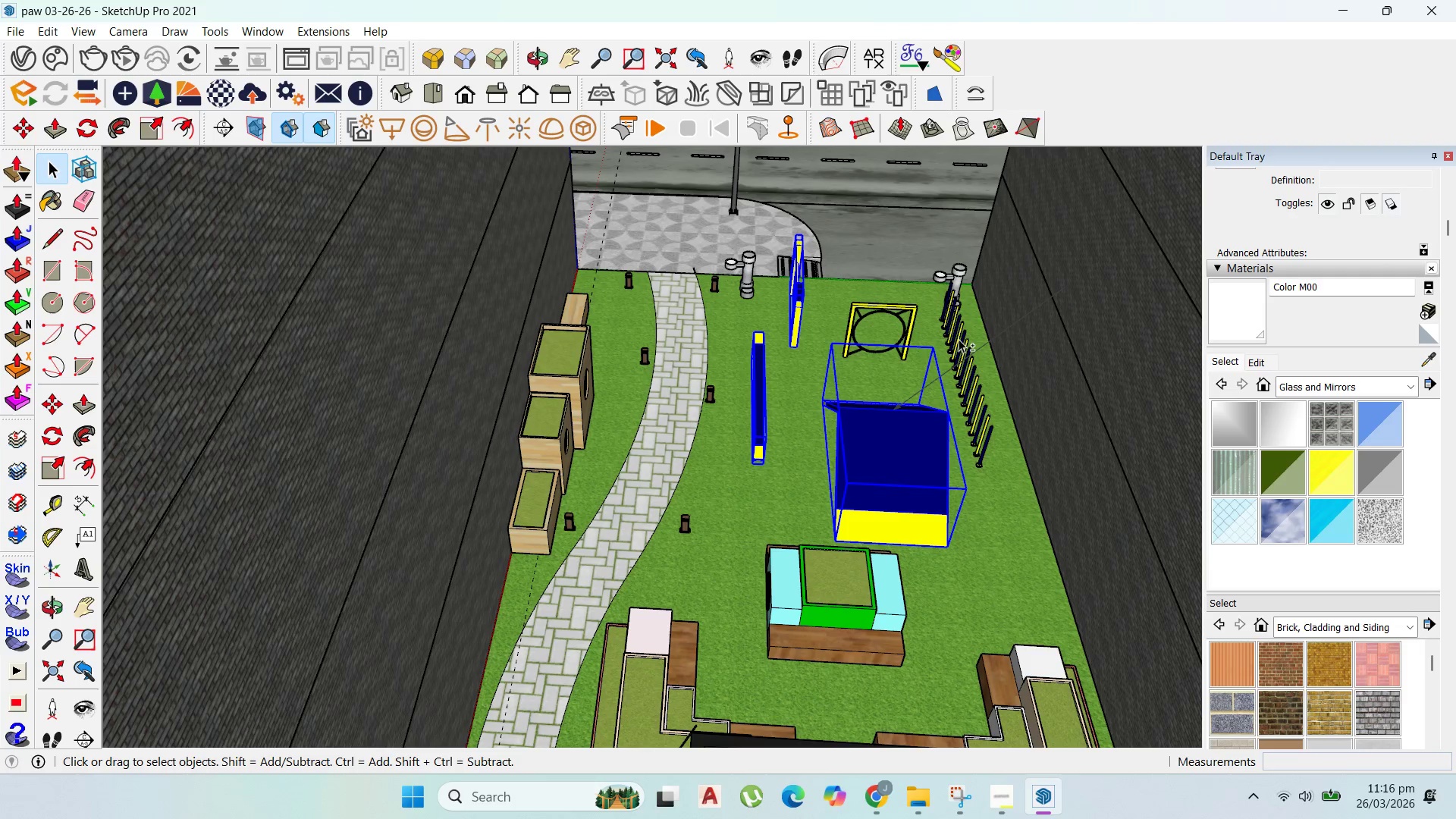 
left_click([960, 340])
 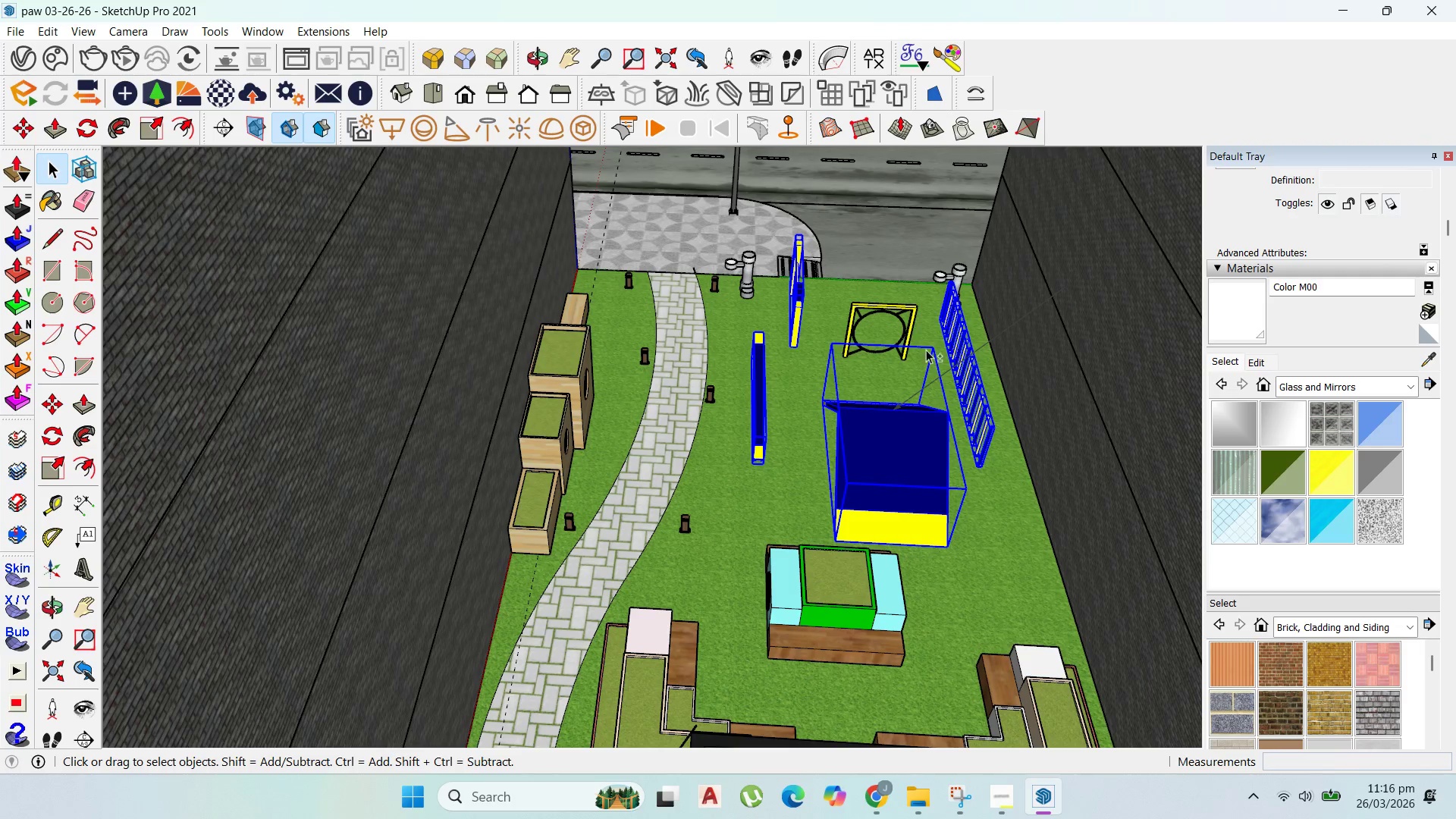 
hold_key(key=ShiftLeft, duration=1.5)
left_click([909, 323])
 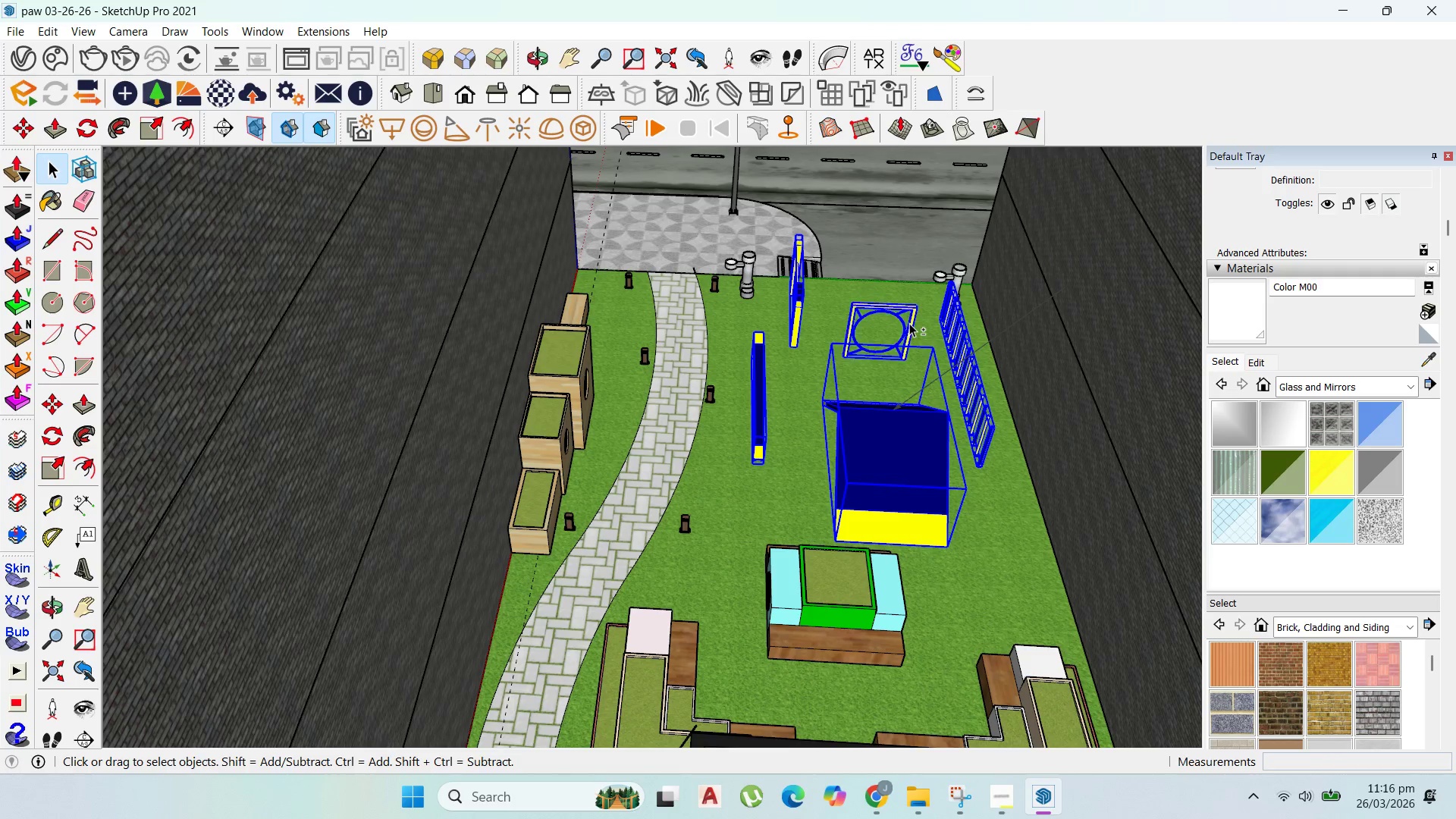 
hold_key(key=ShiftLeft, duration=0.36)
 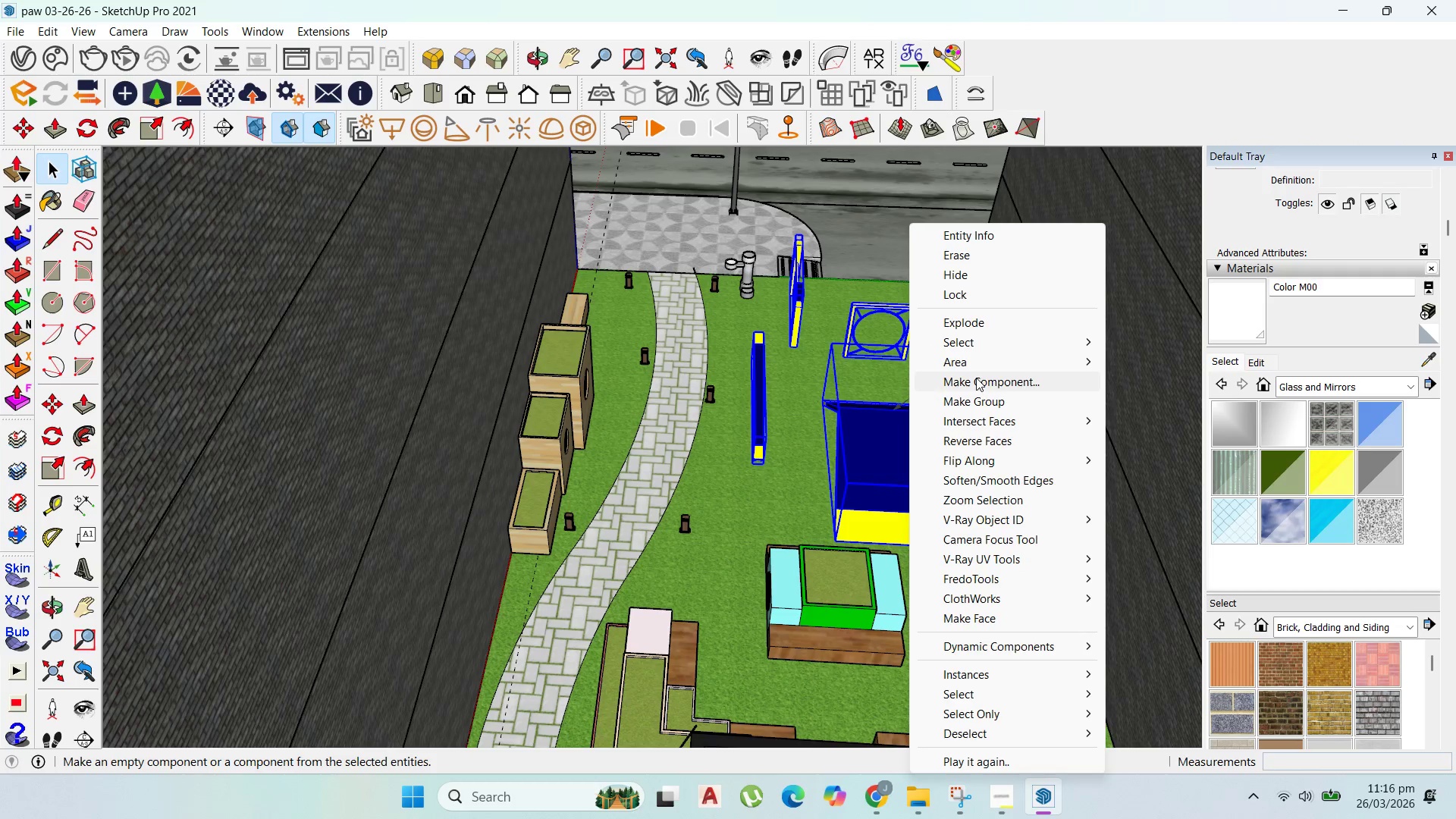 
left_click([977, 378])
 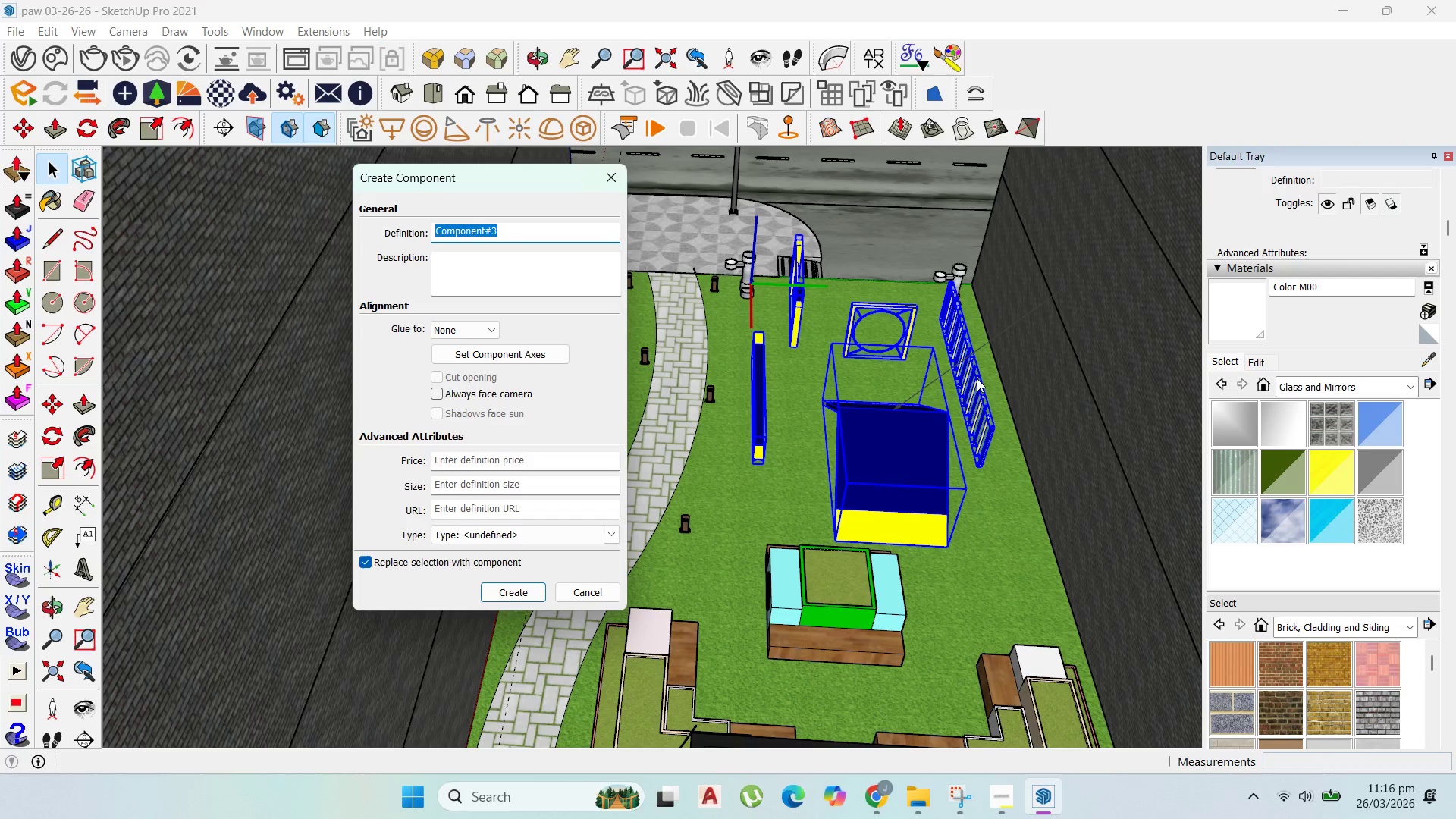 
type(AGILITY ZONE)
 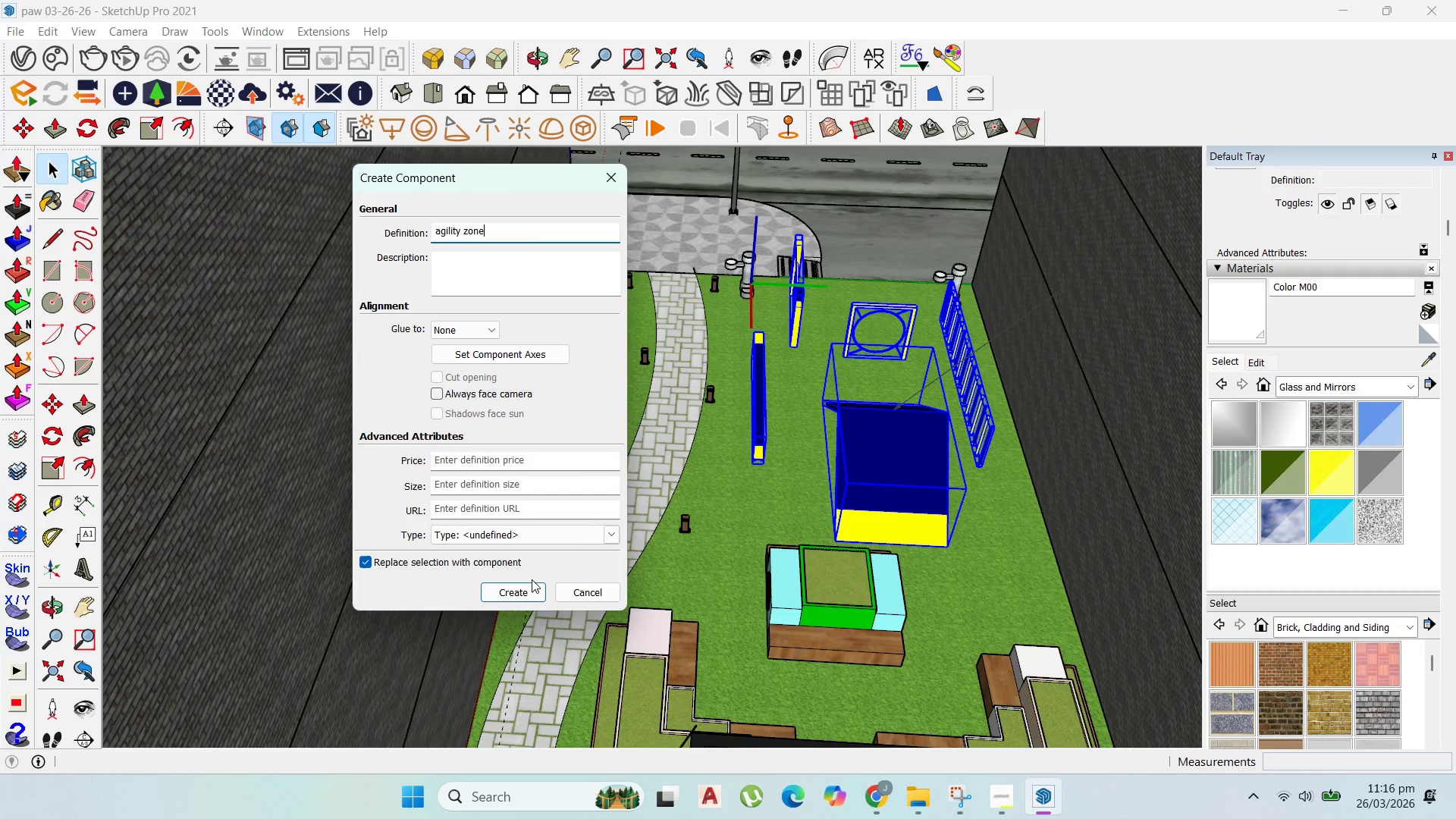 
left_click([534, 582])
 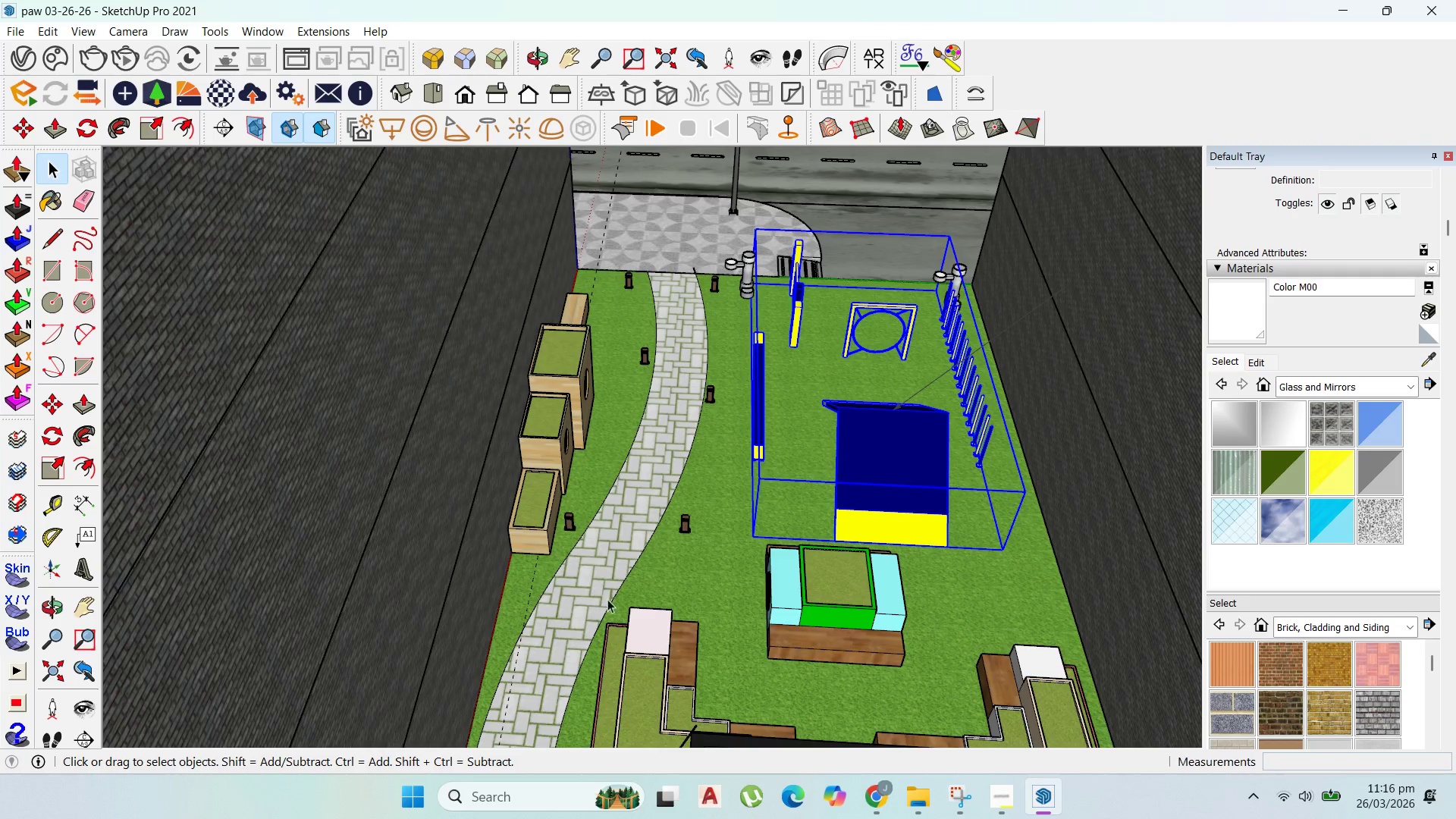 
scroll: coordinate [637, 616], scroll_direction: down, amount: 2.0
 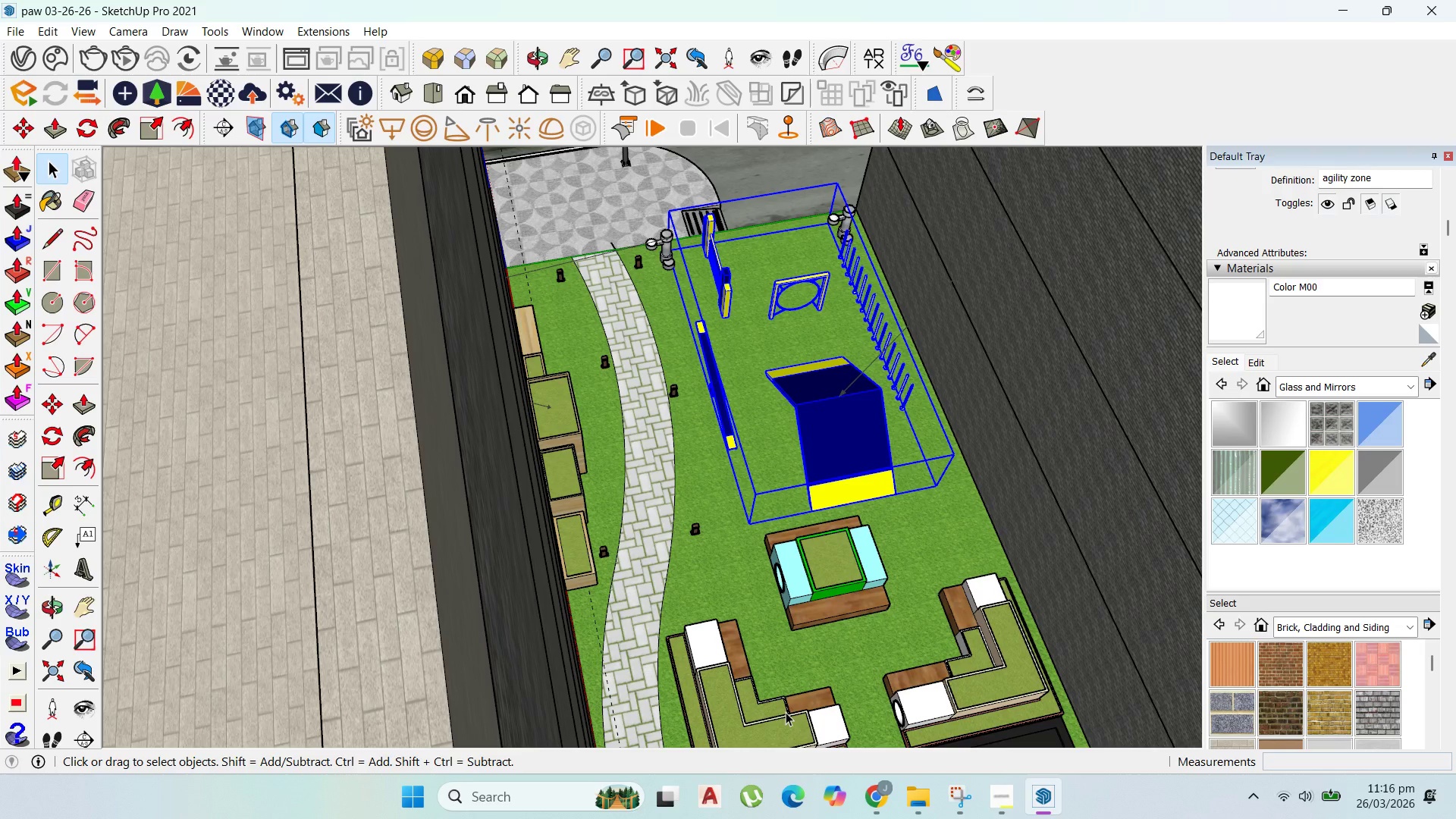 
hold_key(key=ShiftLeft, duration=1.5)
left_click([736, 702])
 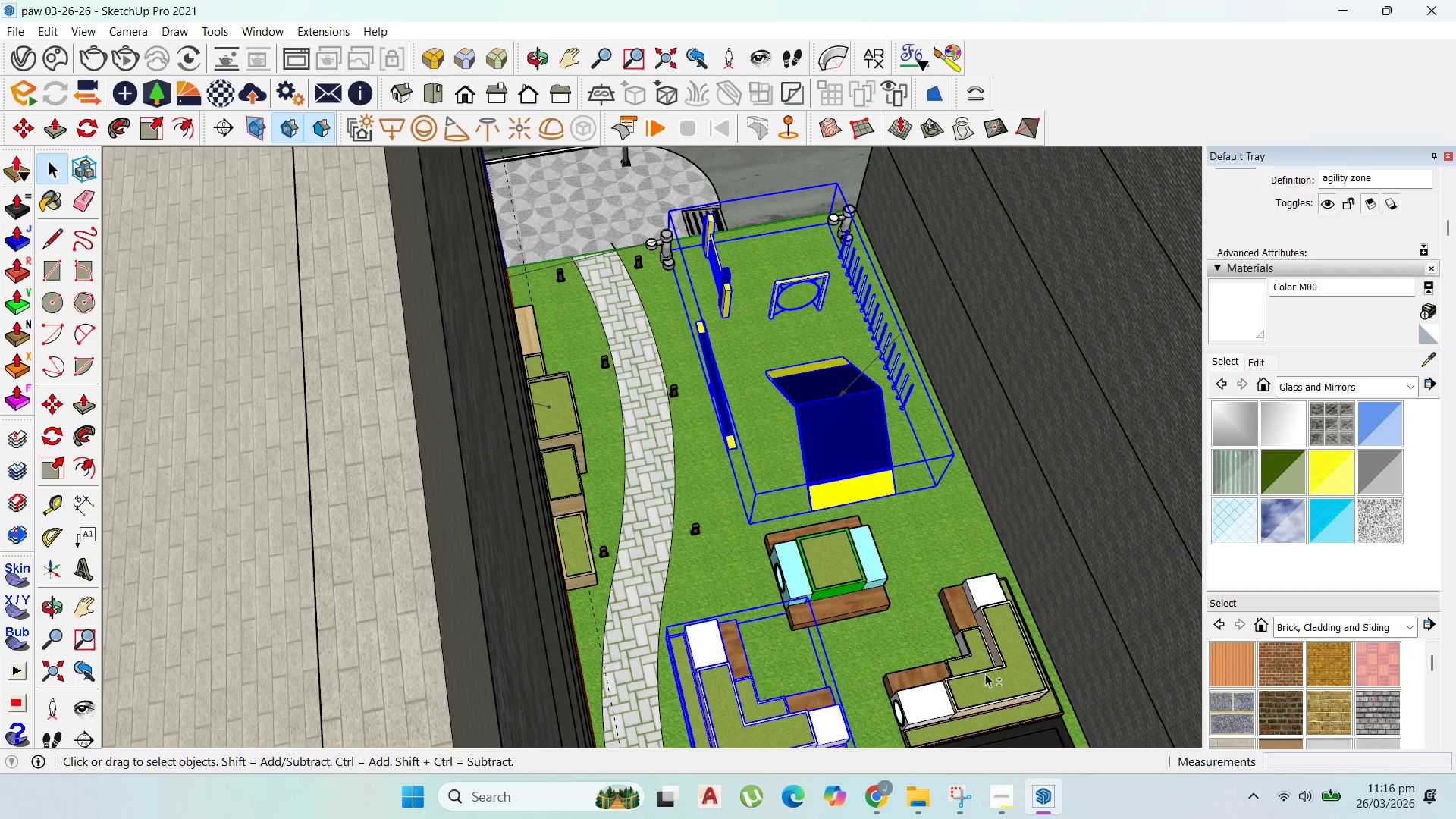 
left_click([985, 673])
 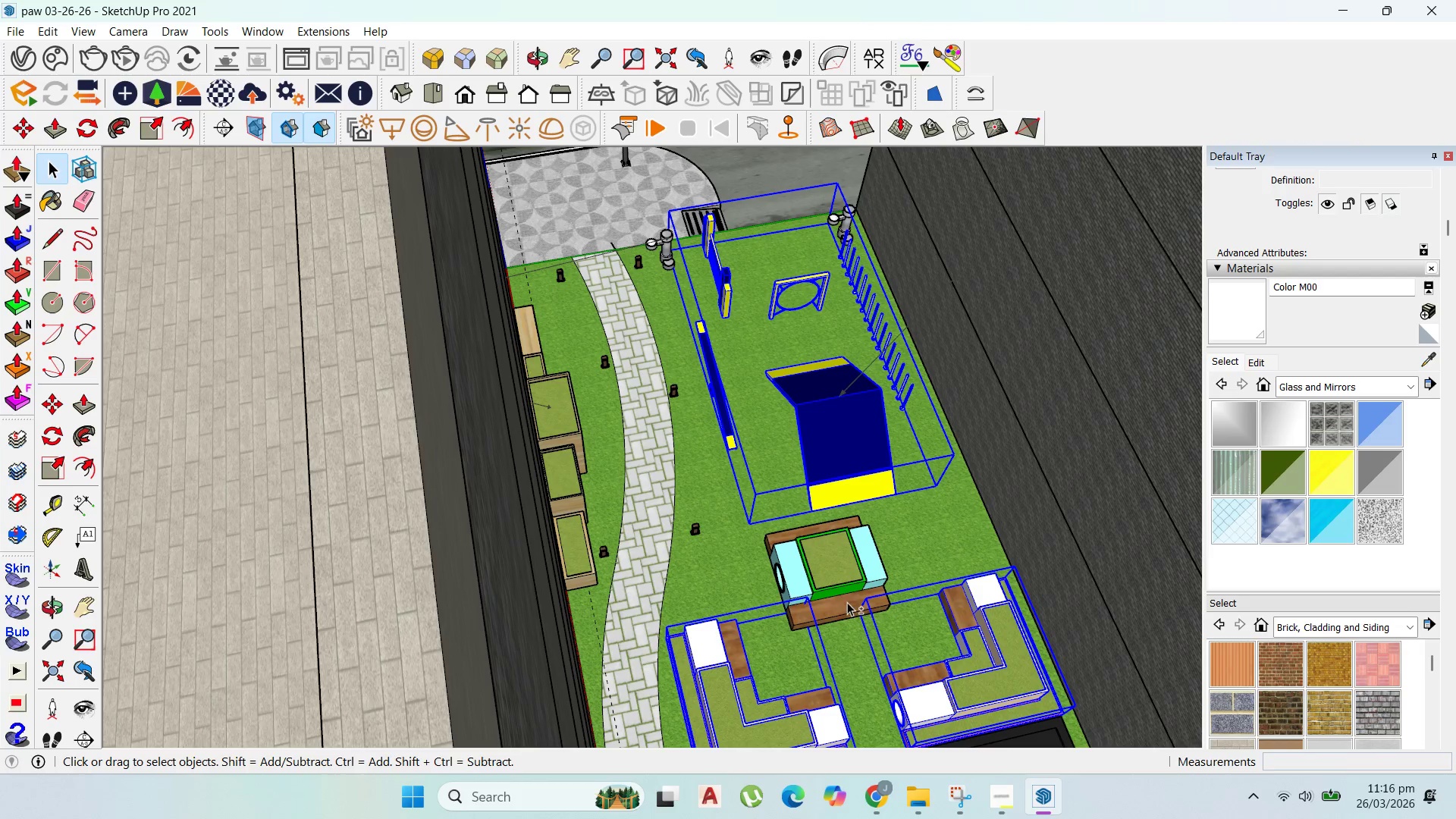 
double_click([847, 598])
 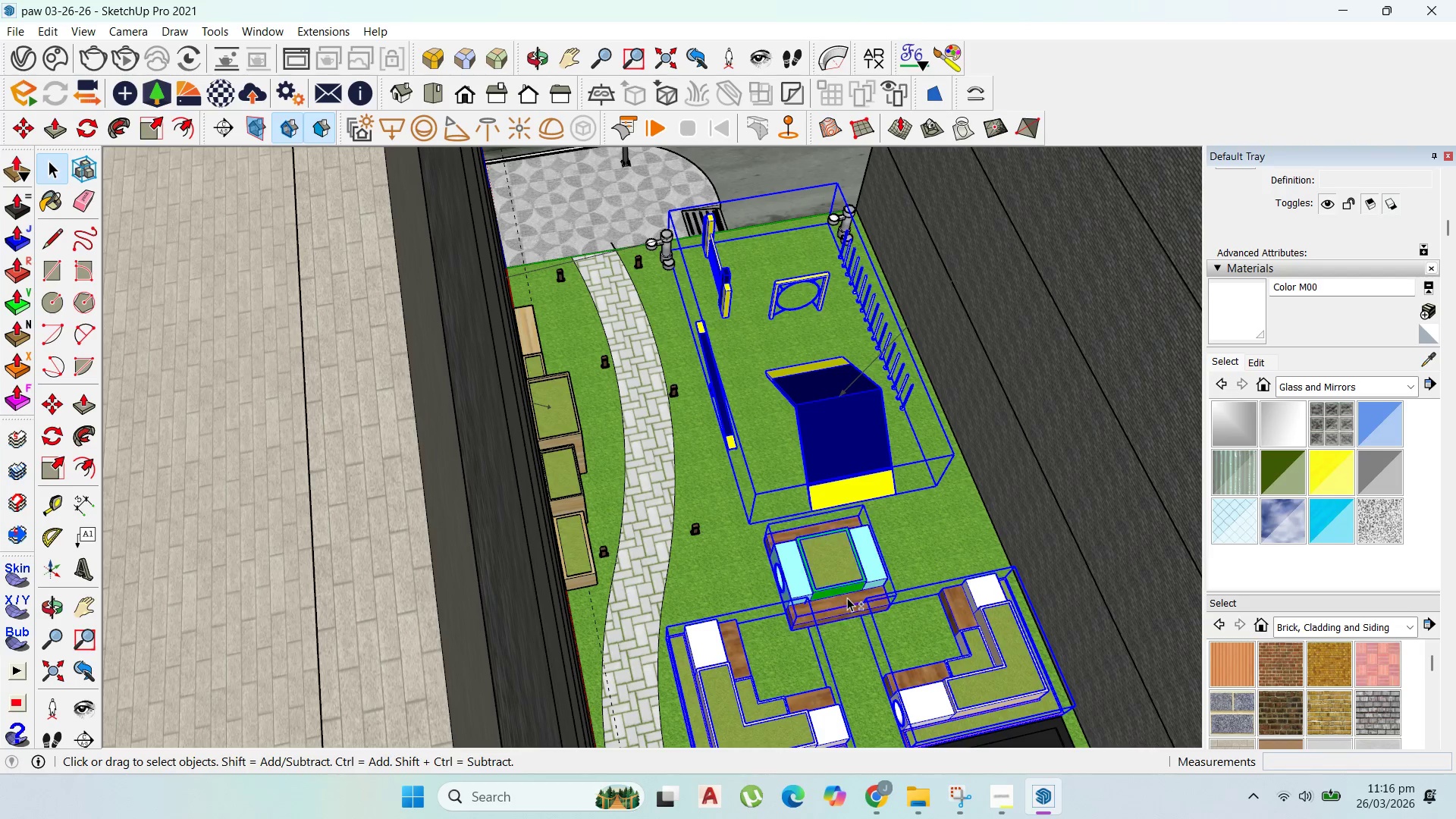 
key(Shift+ShiftLeft)
 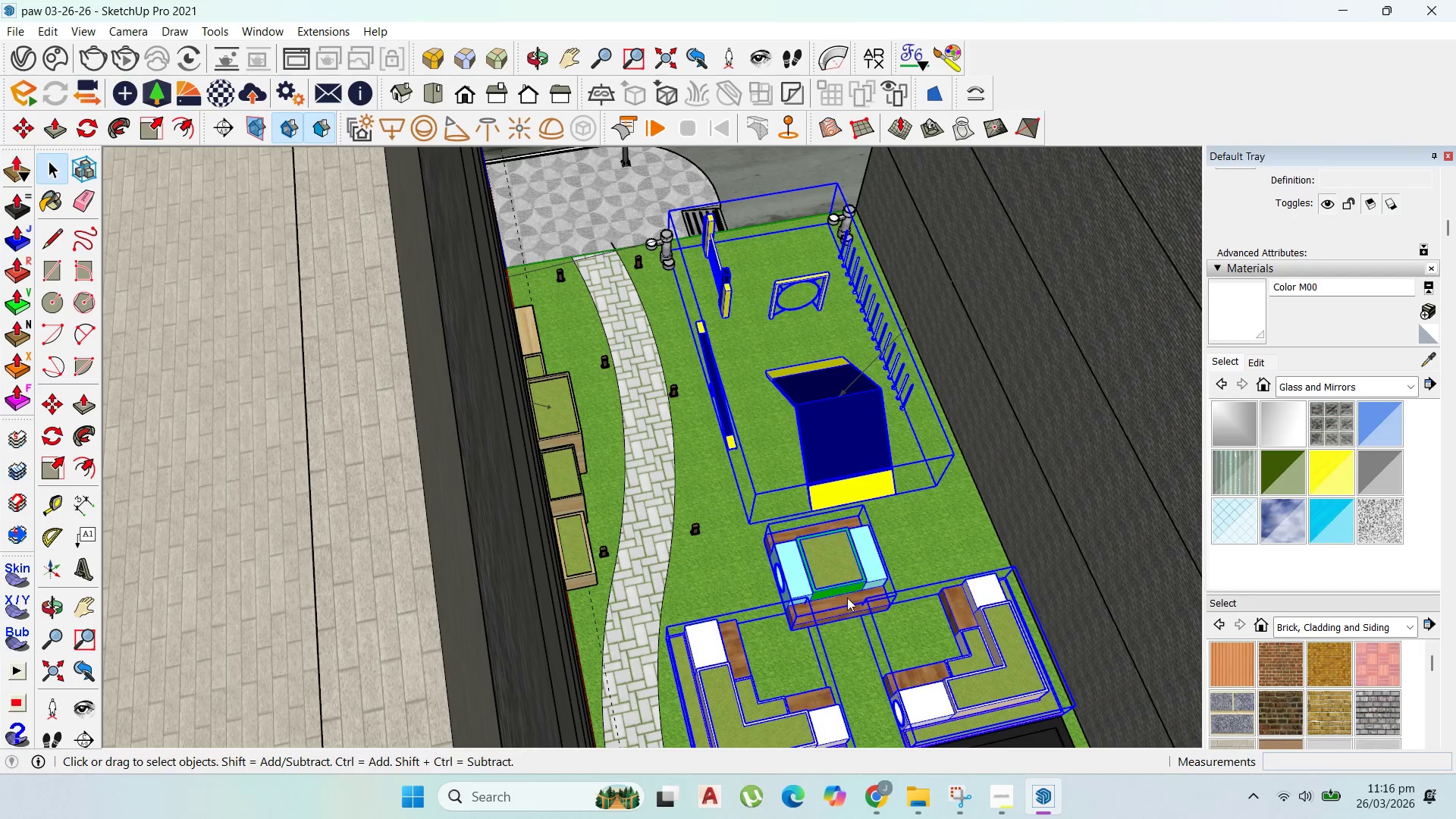 
right_click([847, 598])
 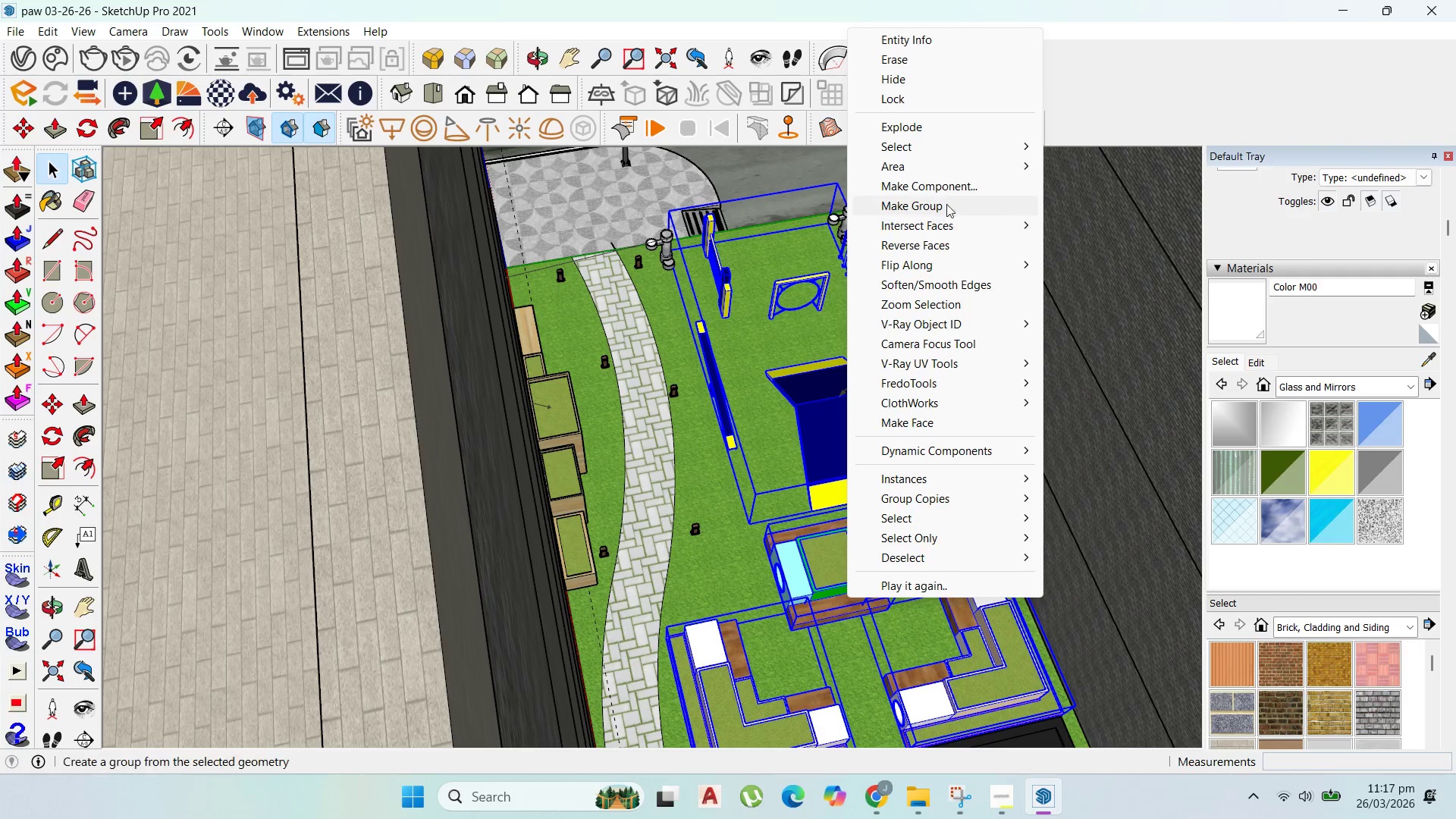 
left_click([953, 184])
 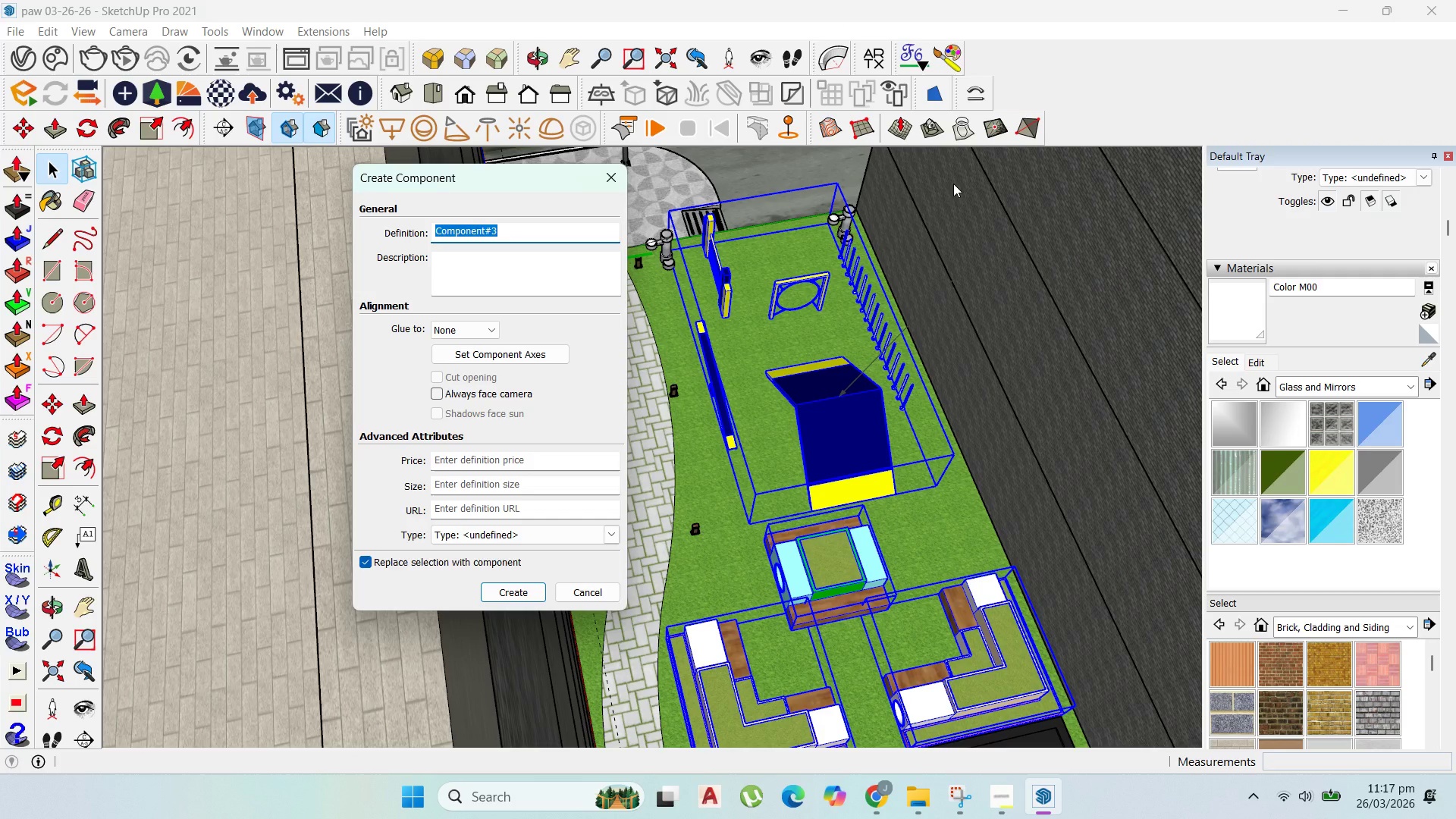 
wait(5.48)
 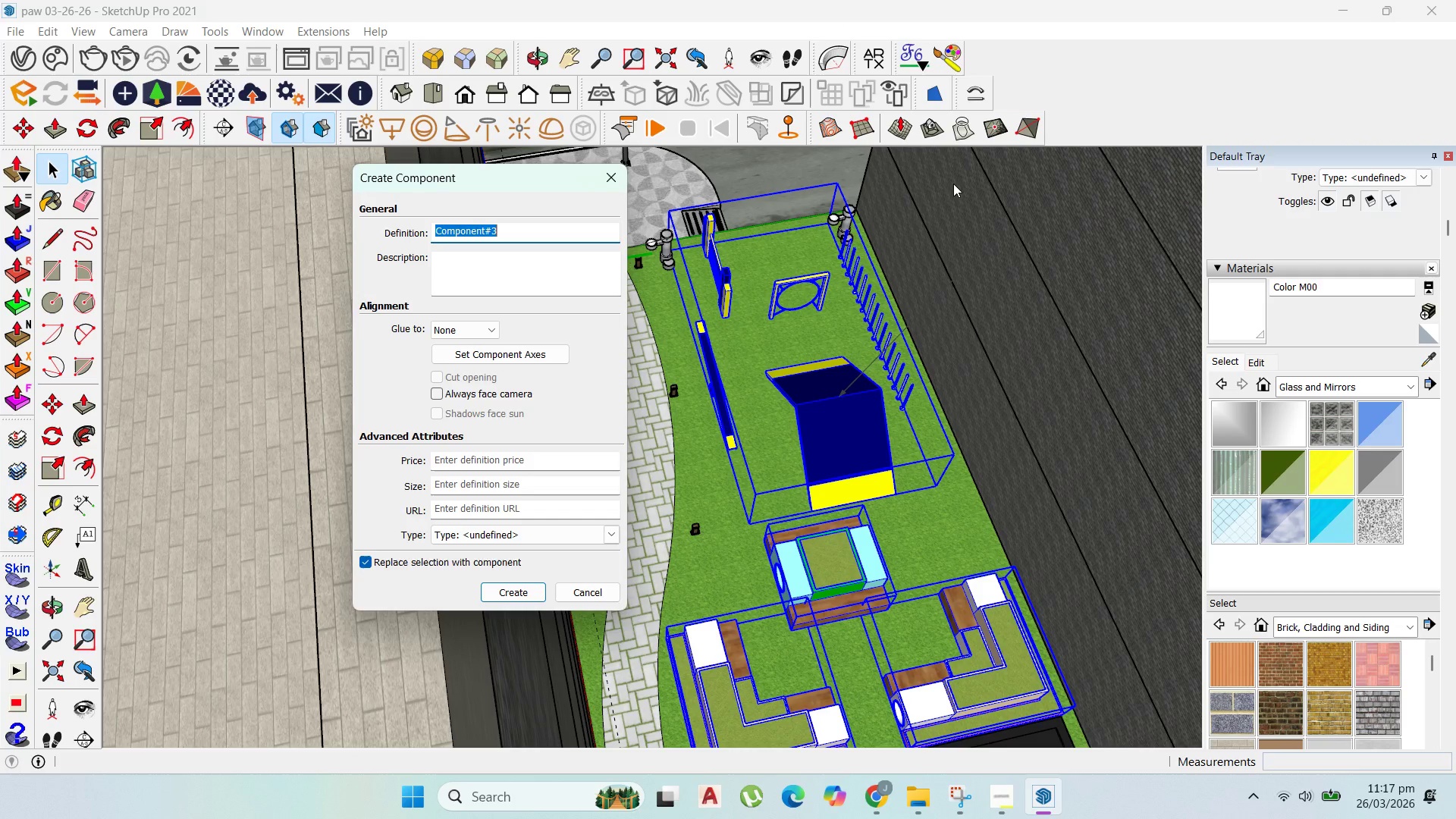 
type(FURNITURE)
 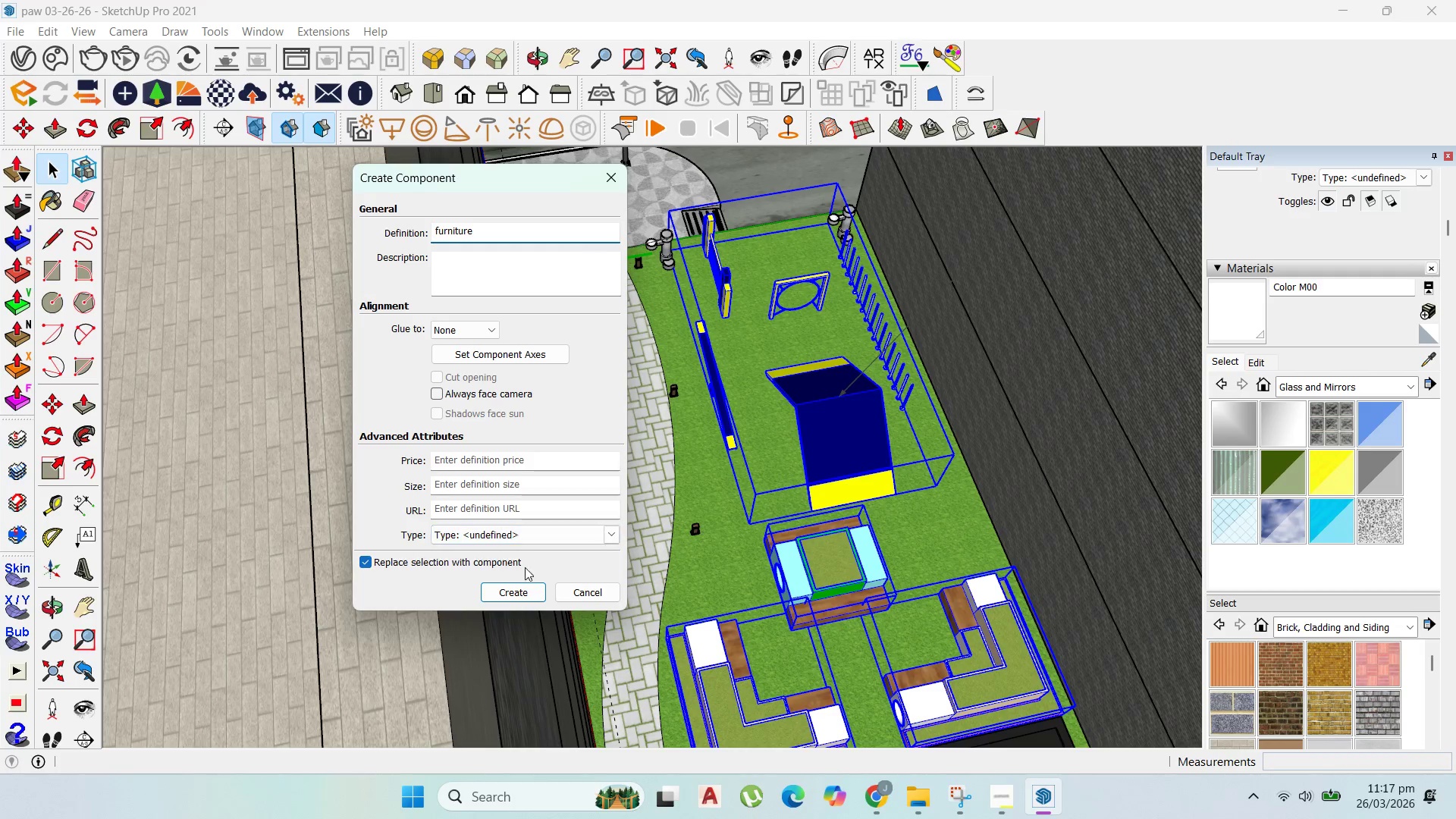 
left_click([524, 589])
 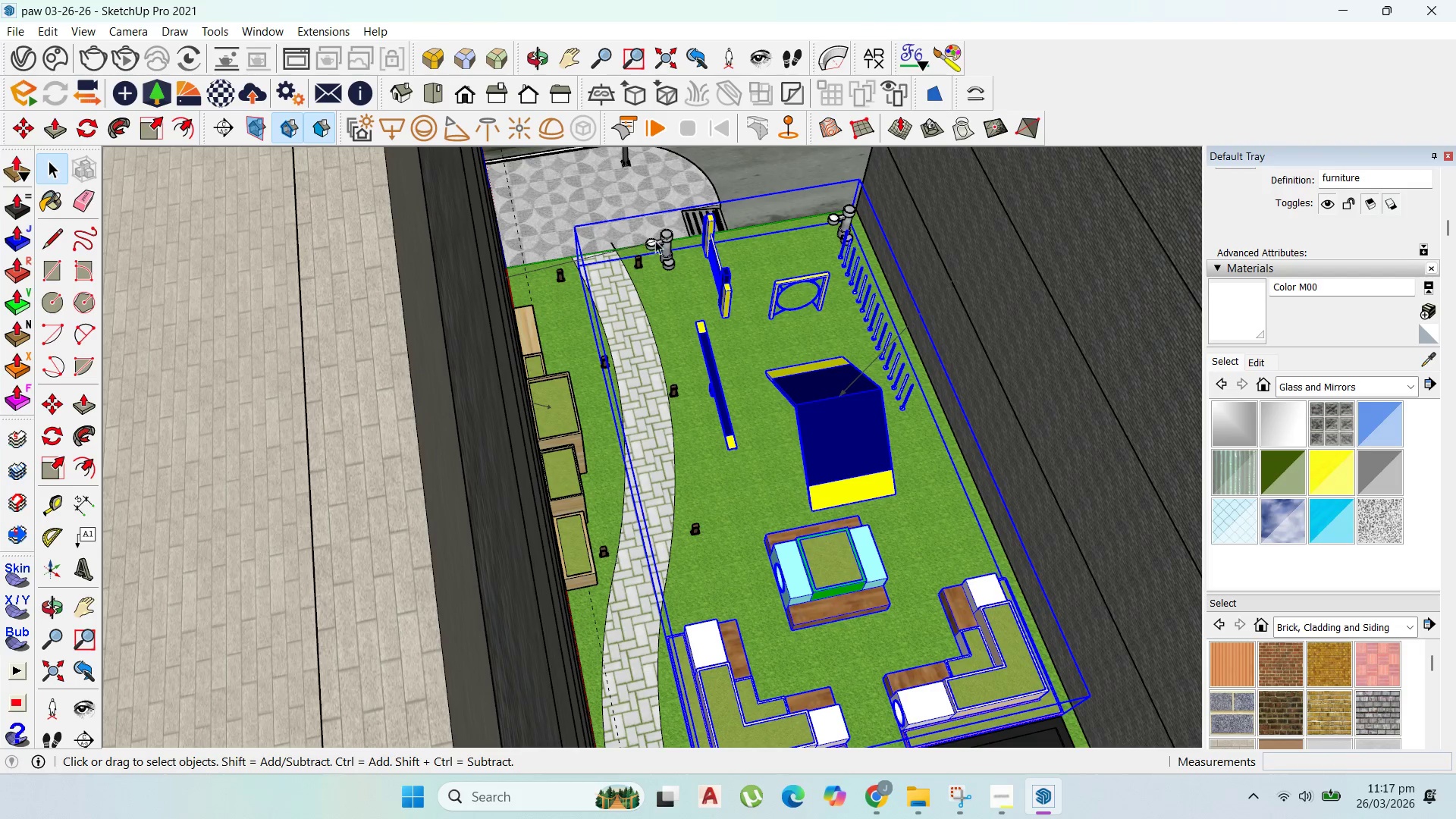 
left_click([667, 237])
 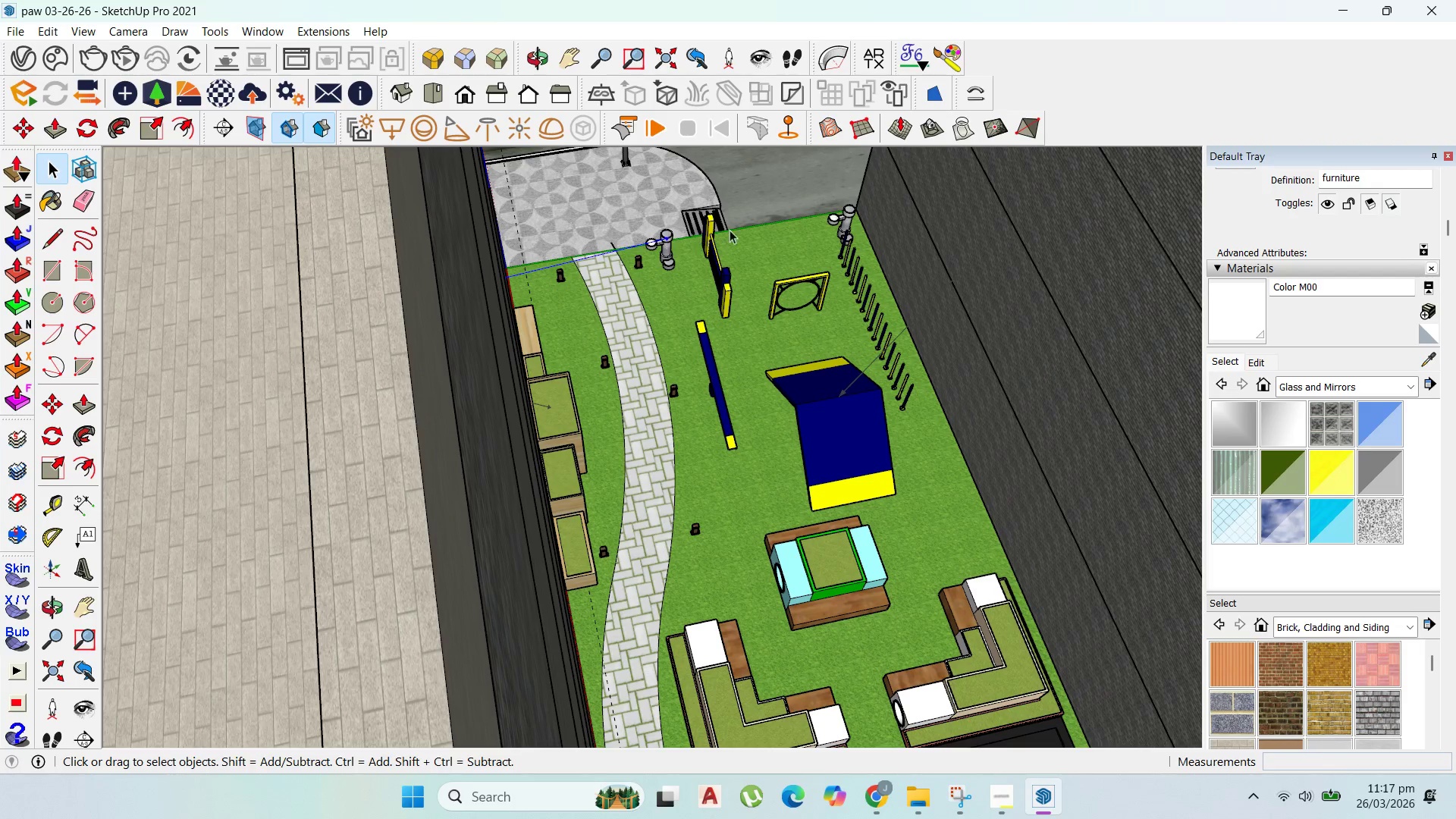 
hold_key(key=ShiftLeft, duration=0.34)
 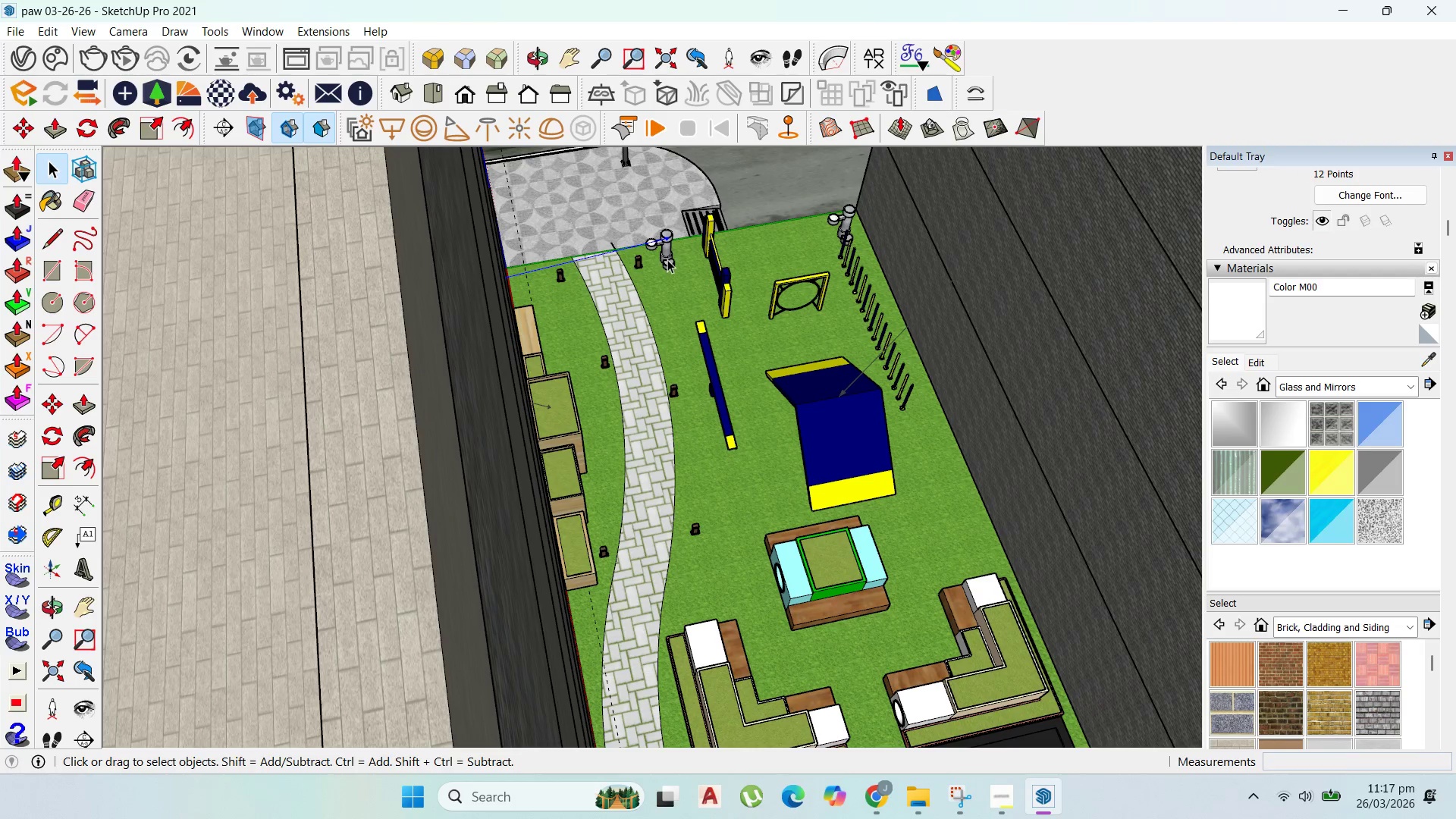 
left_click([668, 259])
 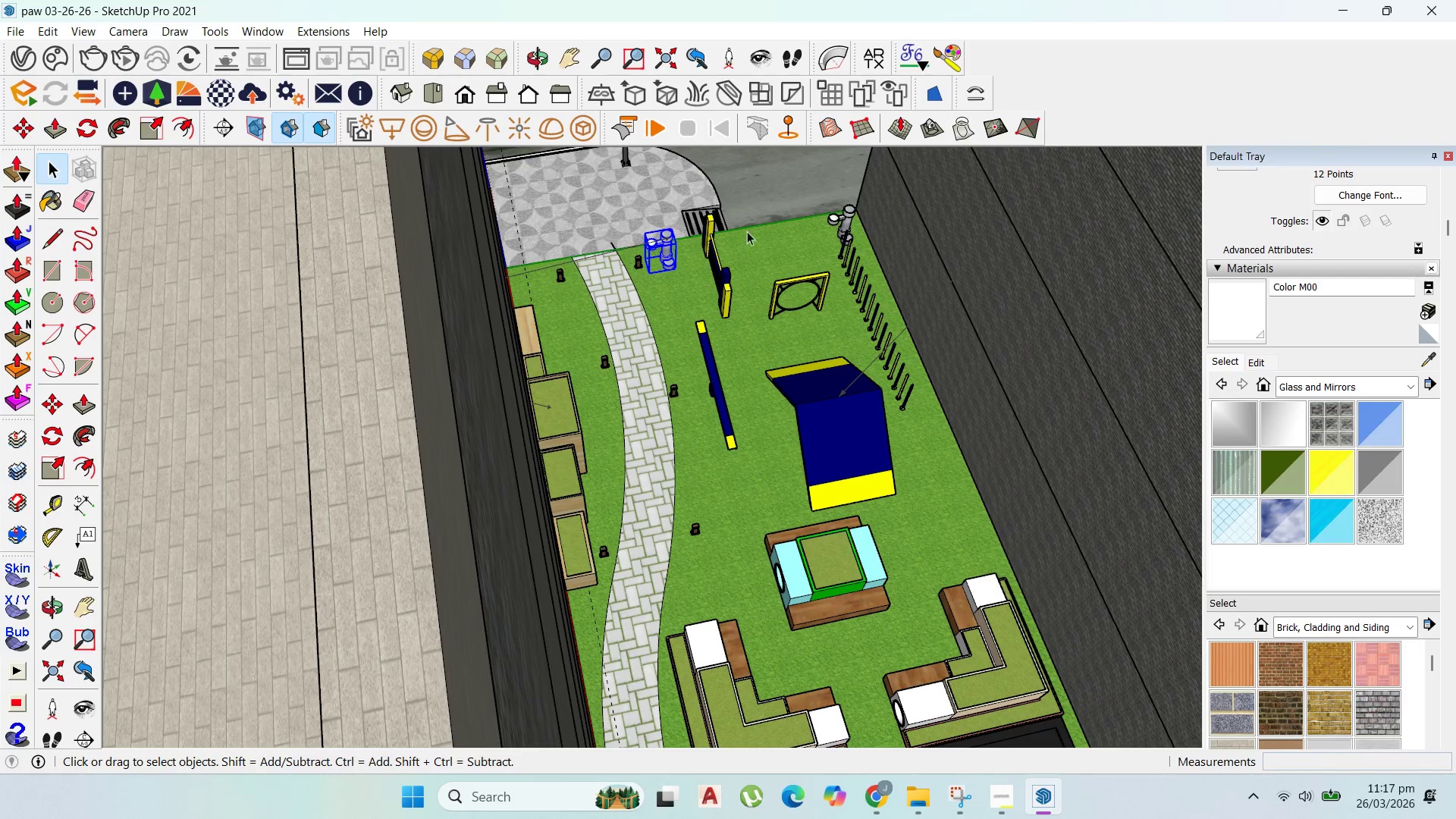 
hold_key(key=ShiftLeft, duration=1.3)
left_click([842, 220])
 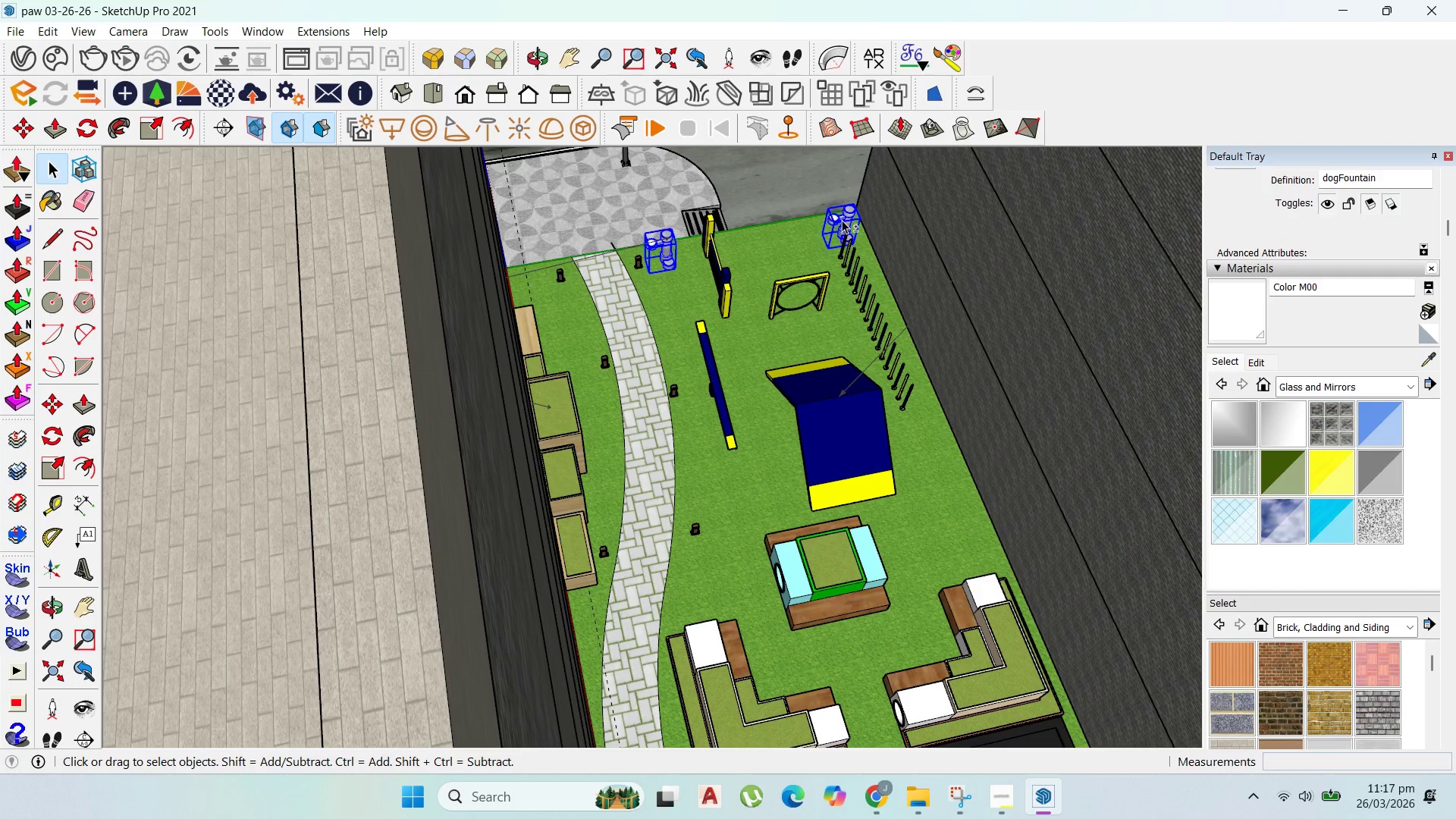 
right_click([842, 220])
 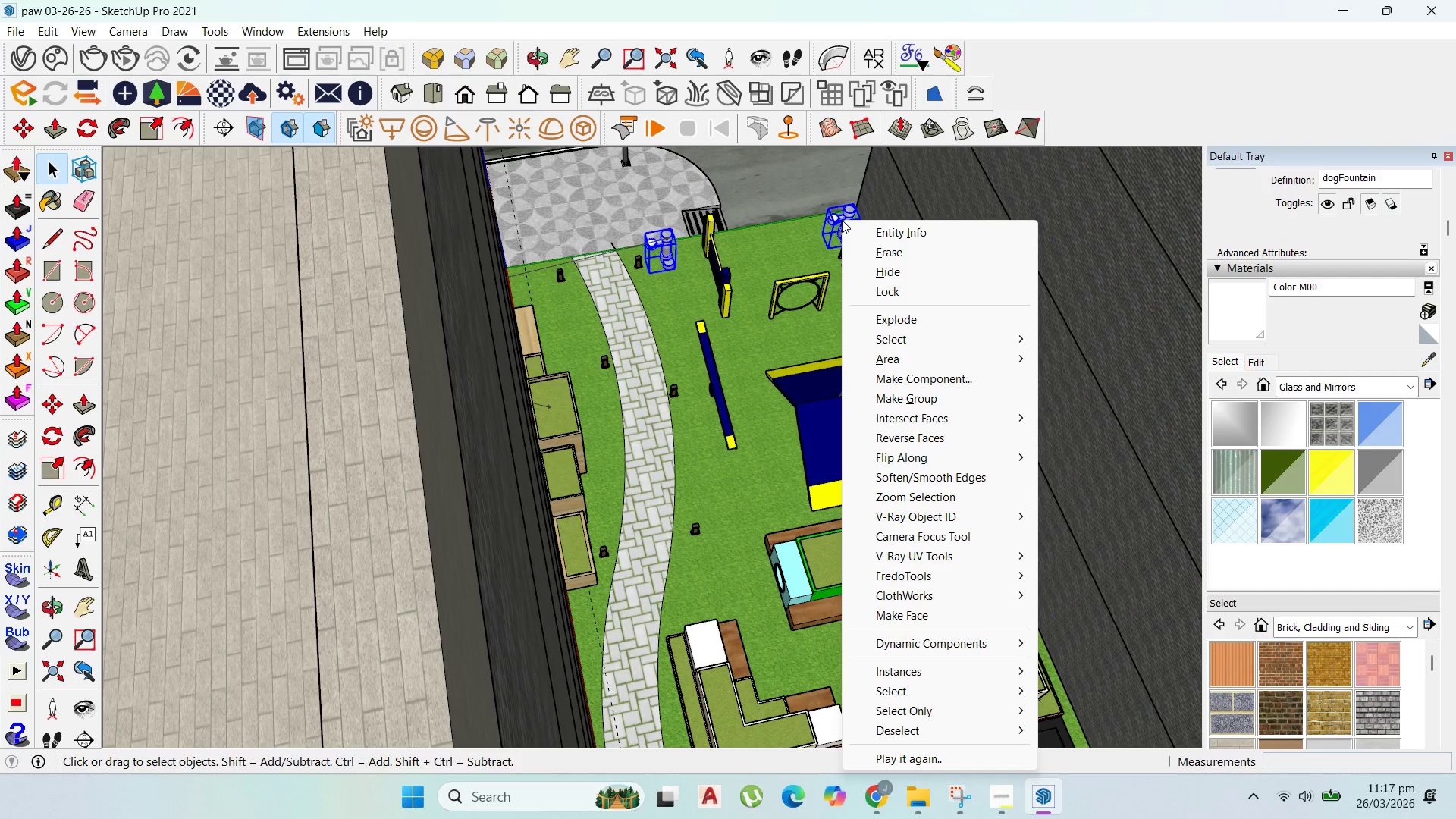 
left_click([945, 383])
 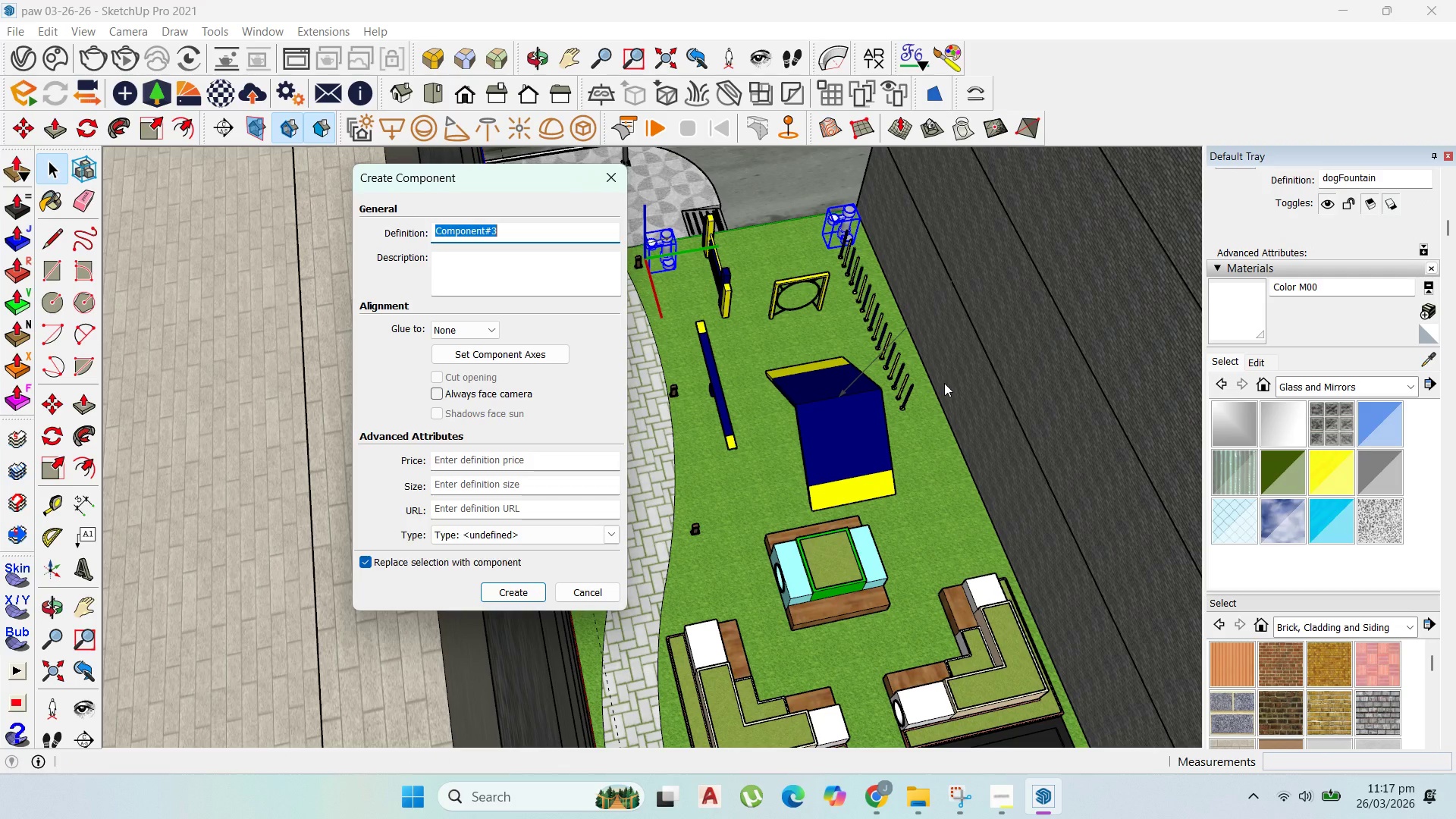 
type(DO)
key(Backspace)
key(Backspace)
type(PET FOUNTAIN)
 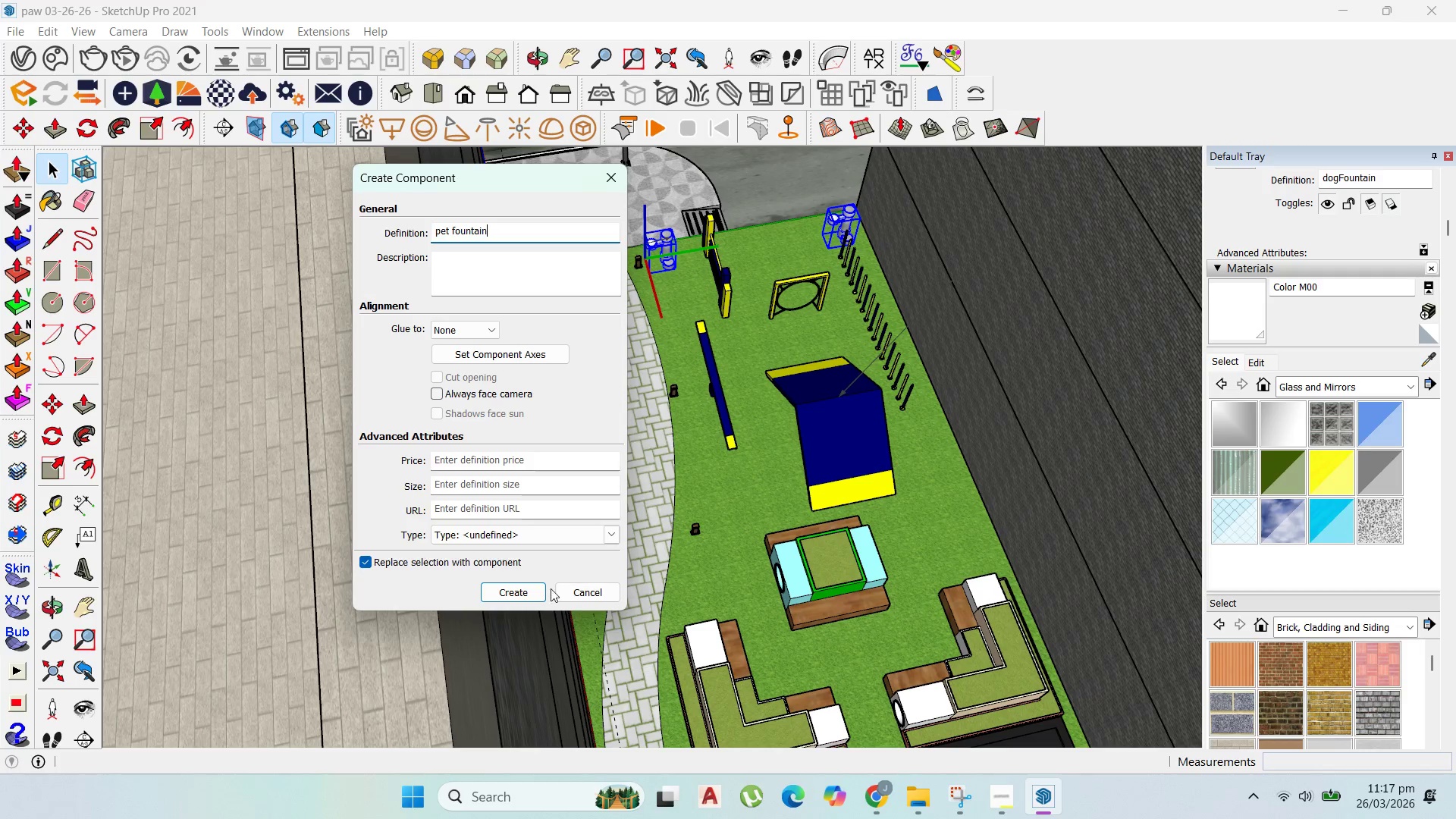 
left_click([535, 581])
 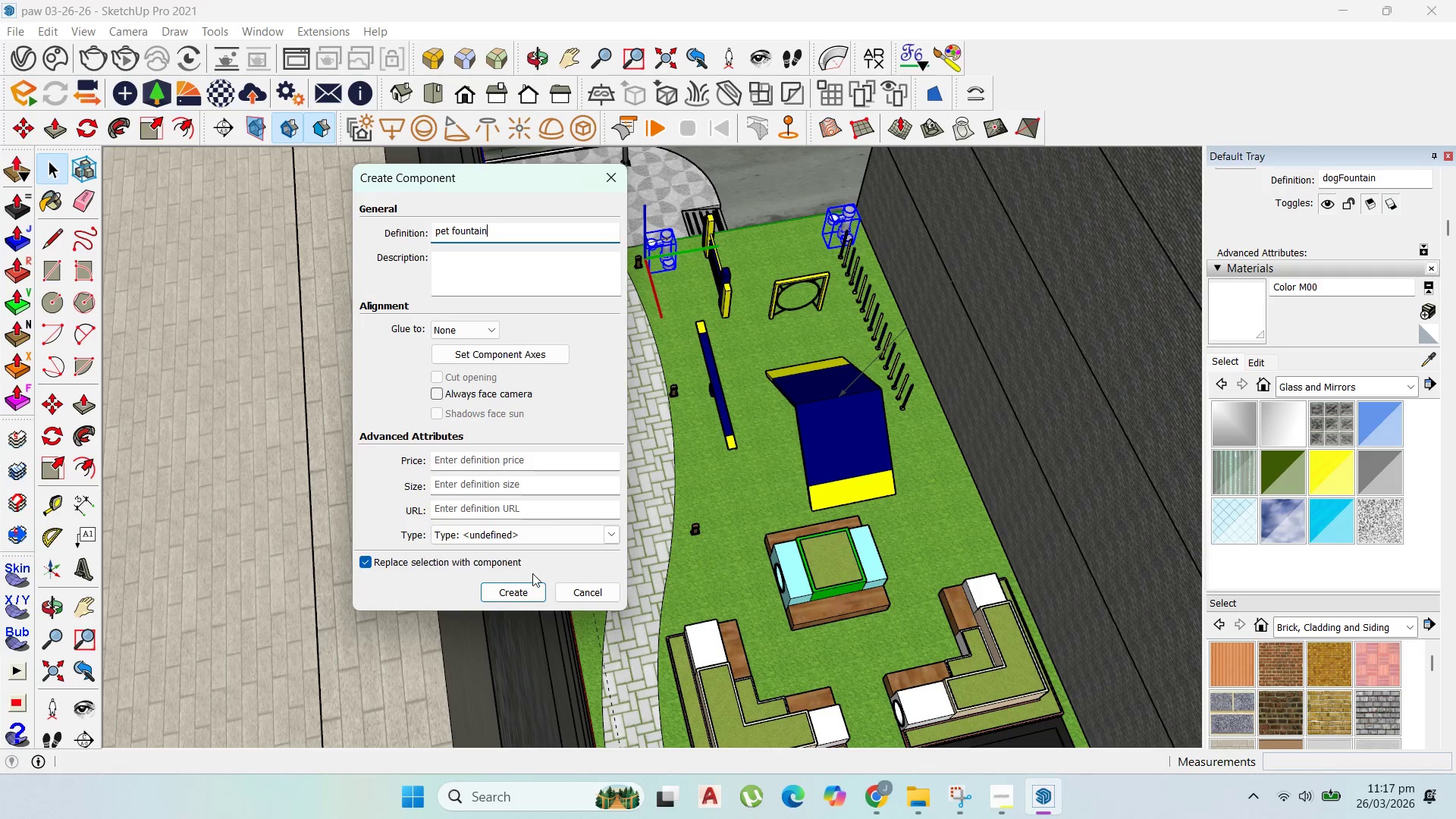 
left_click([507, 595])
 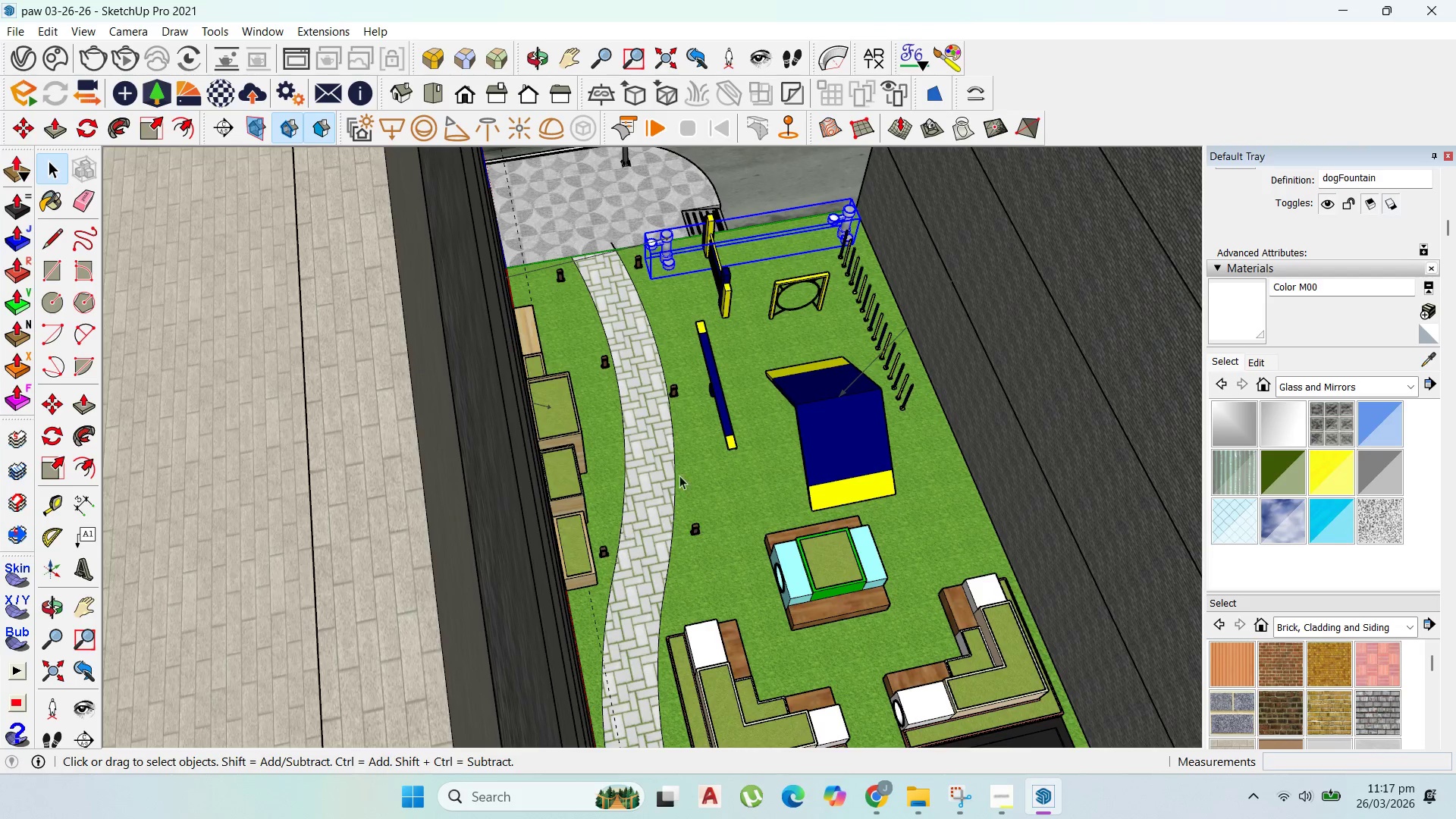 
scroll: coordinate [683, 462], scroll_direction: down, amount: 4.0
 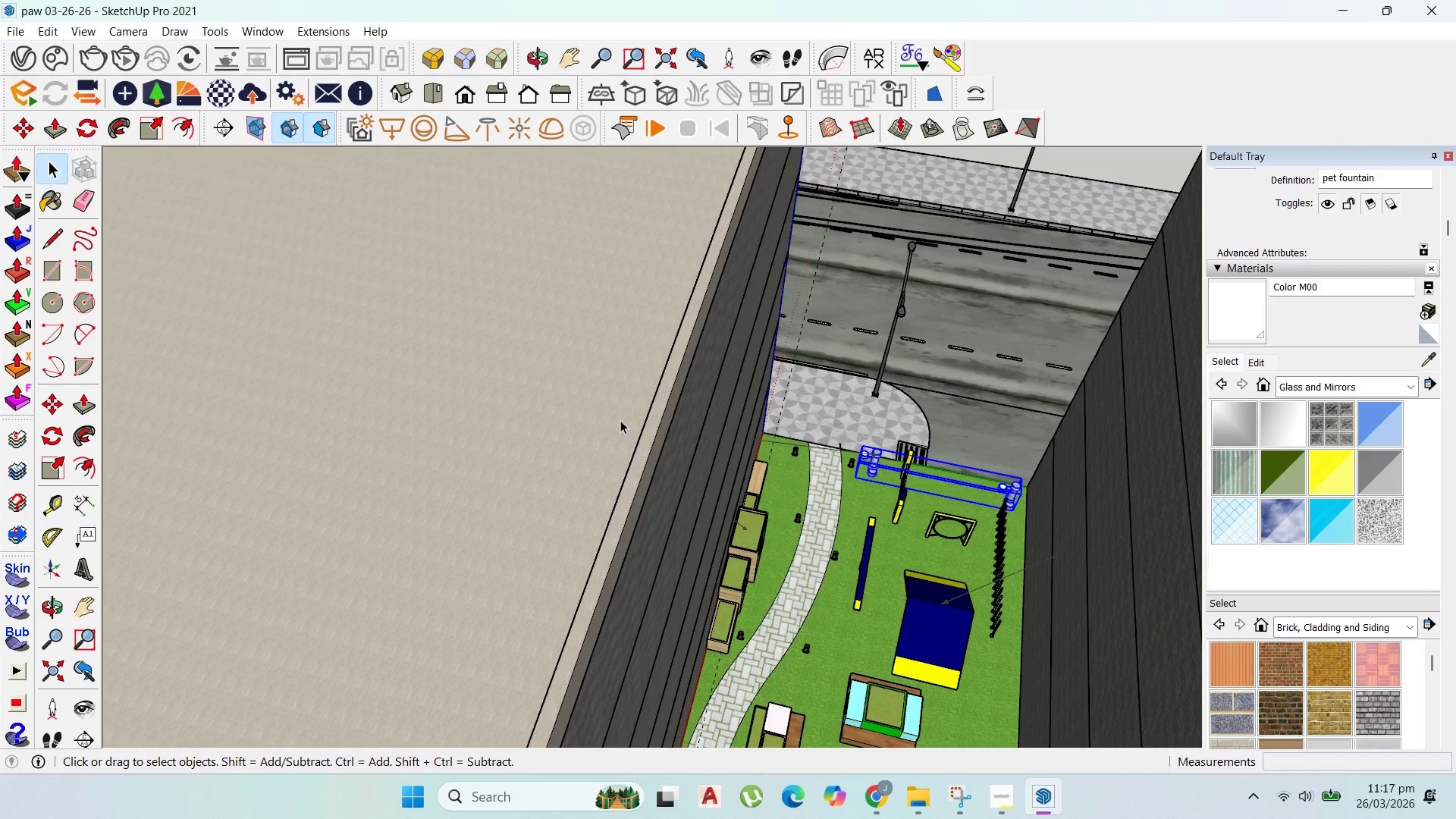 
left_click([904, 574])
 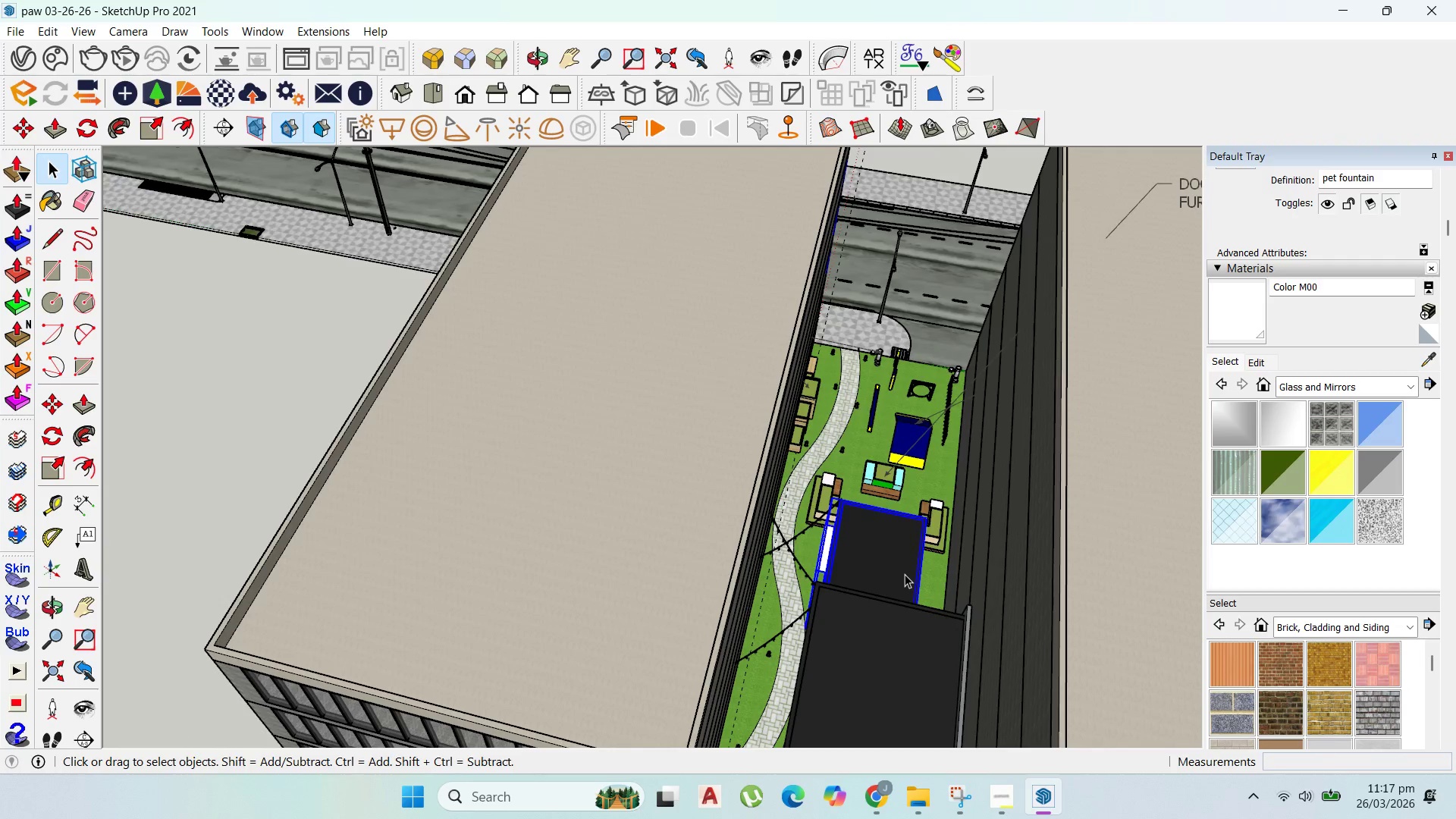 
scroll: coordinate [904, 586], scroll_direction: down, amount: 7.0
 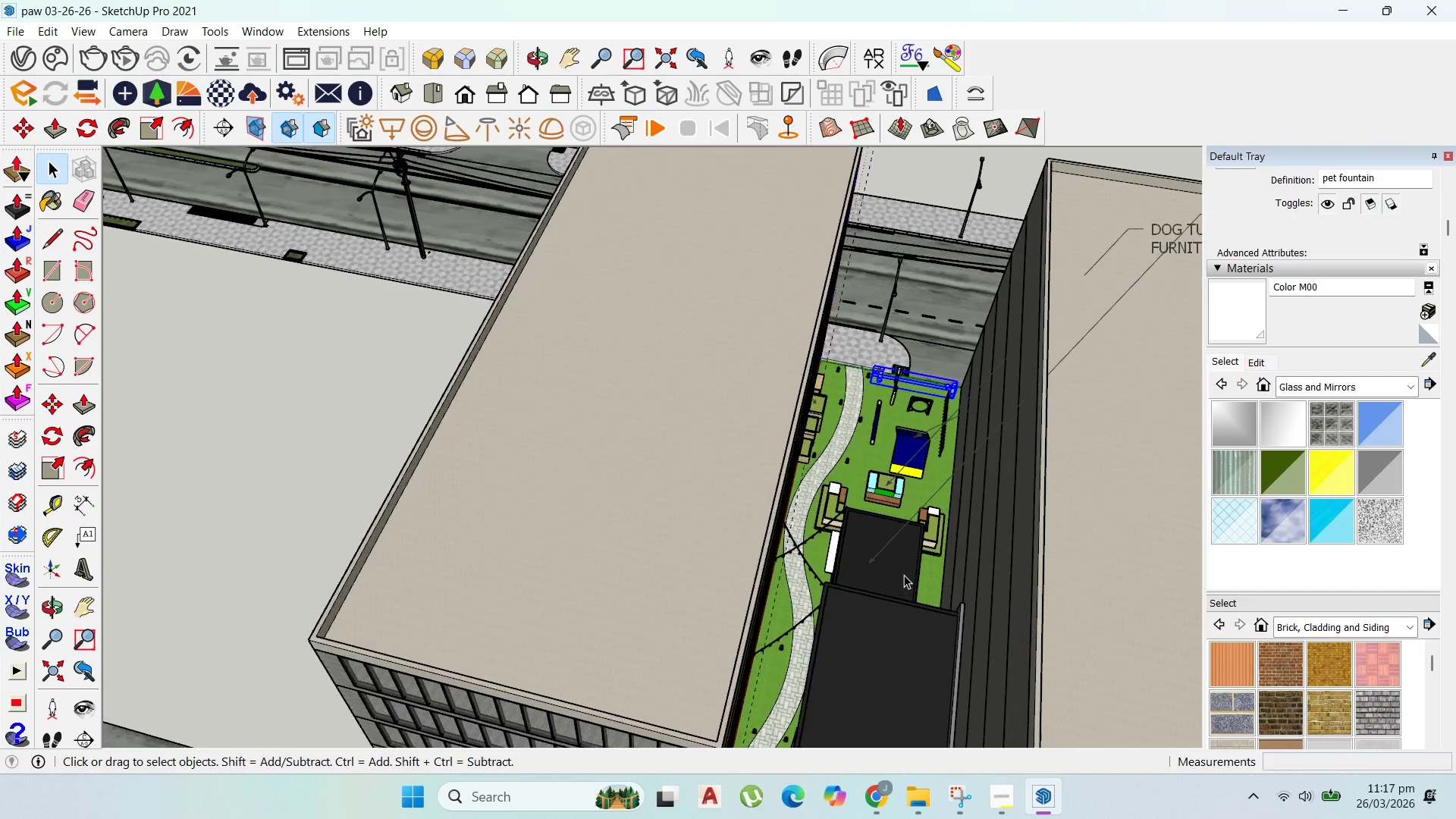 
right_click([903, 572])
 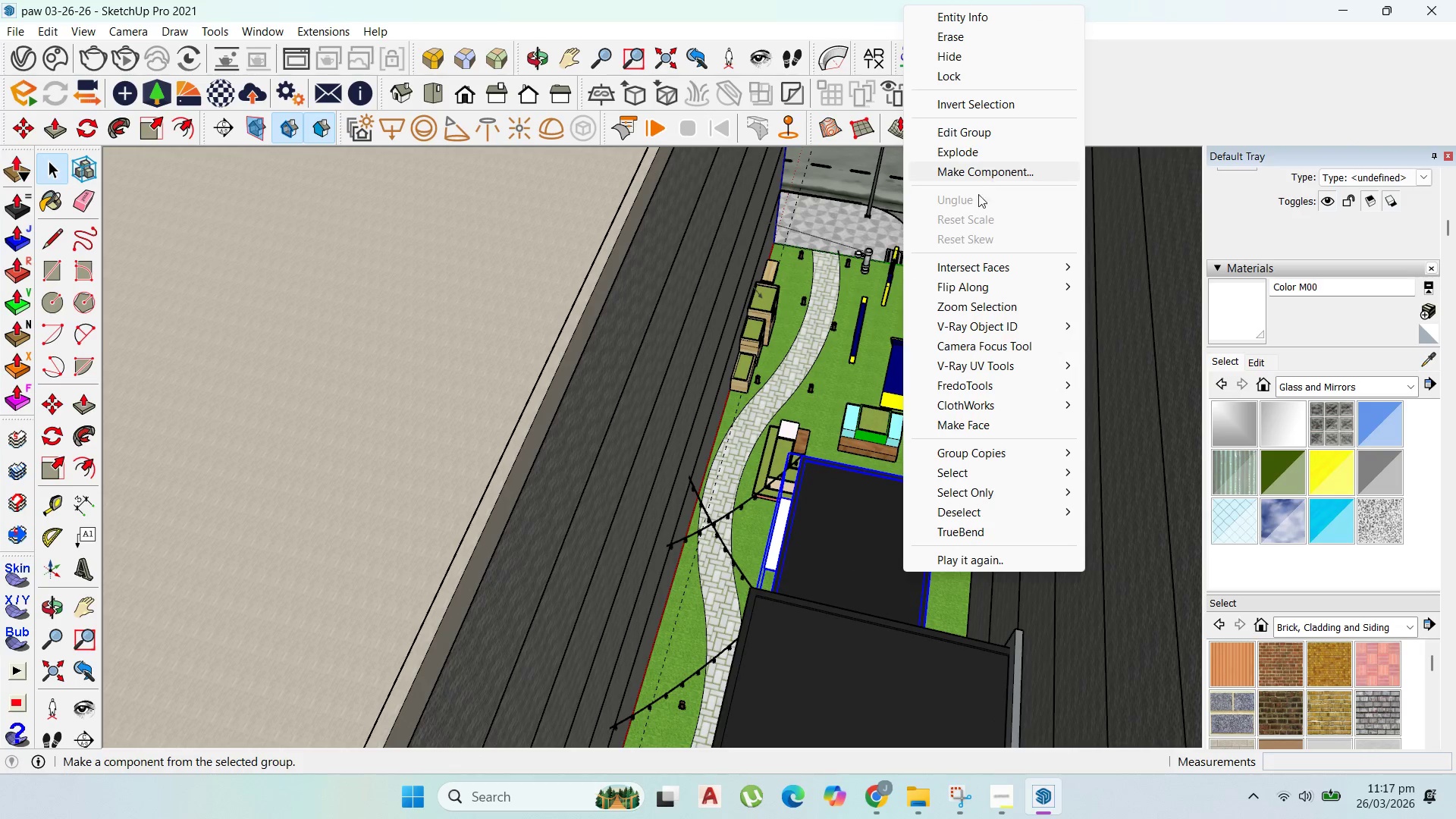 
scroll: coordinate [977, 537], scroll_direction: up, amount: 51.0
 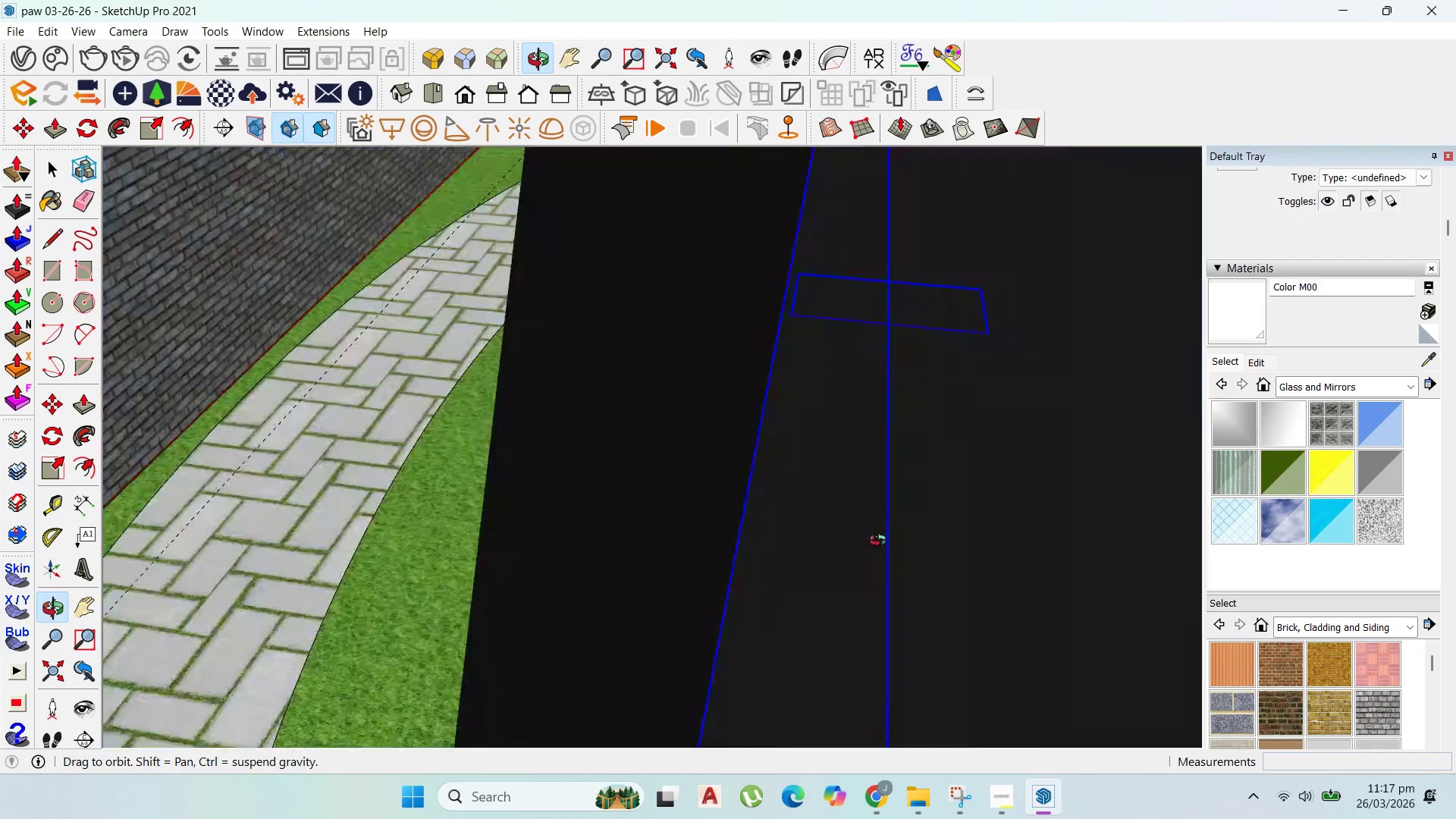 
scroll: coordinate [694, 491], scroll_direction: down, amount: 16.0
 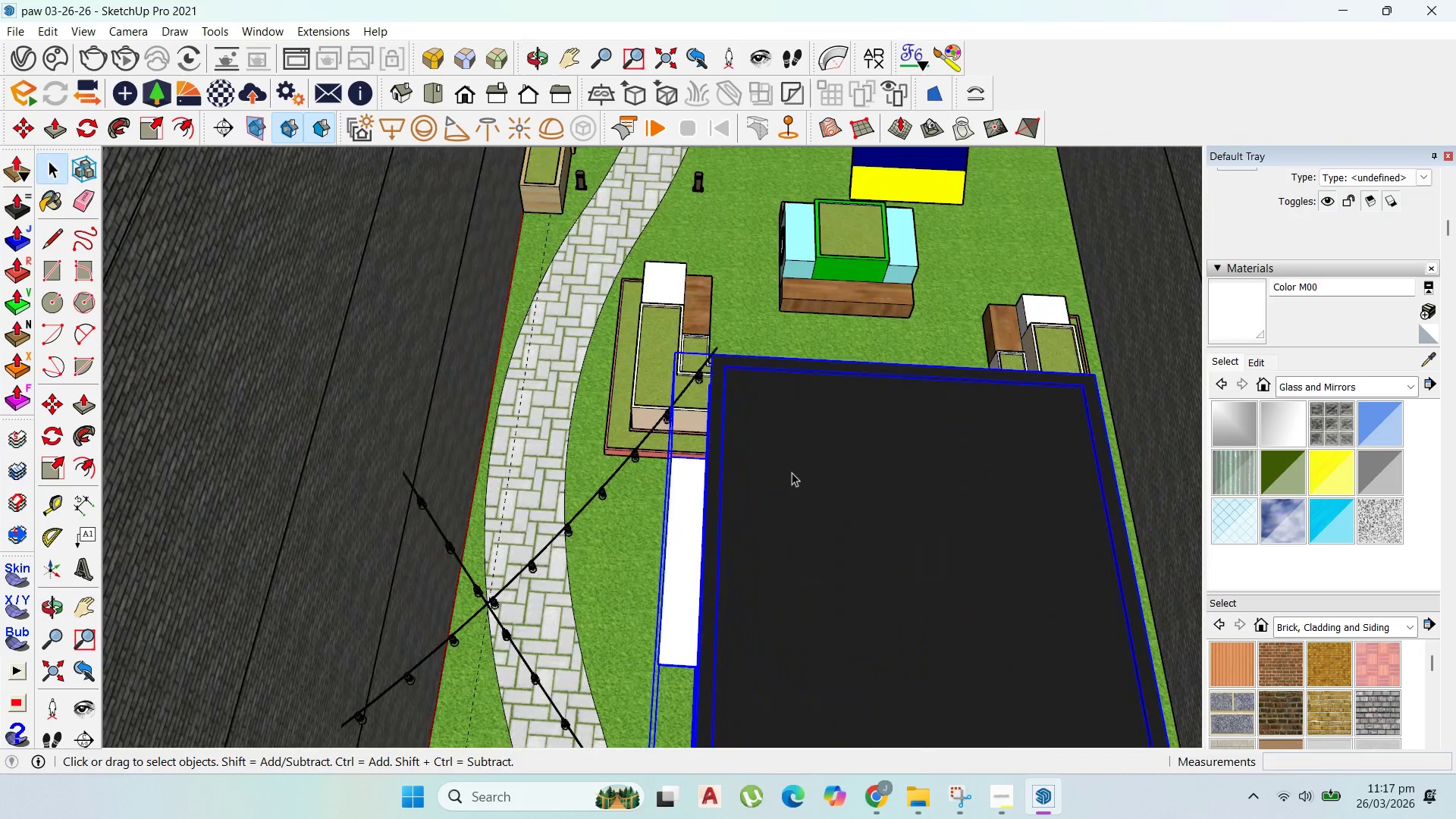 
right_click([794, 472])
 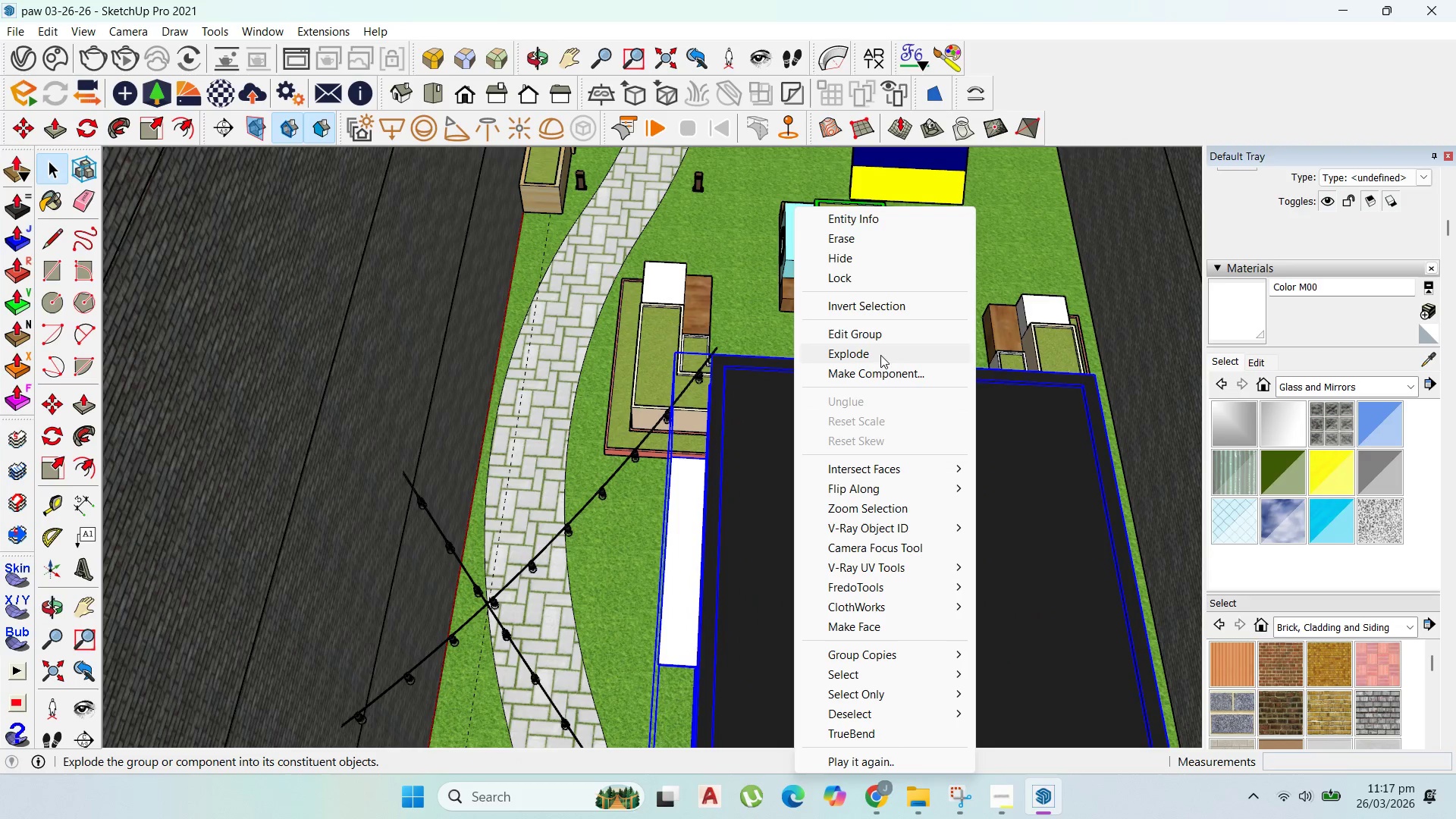 
left_click([883, 372])
 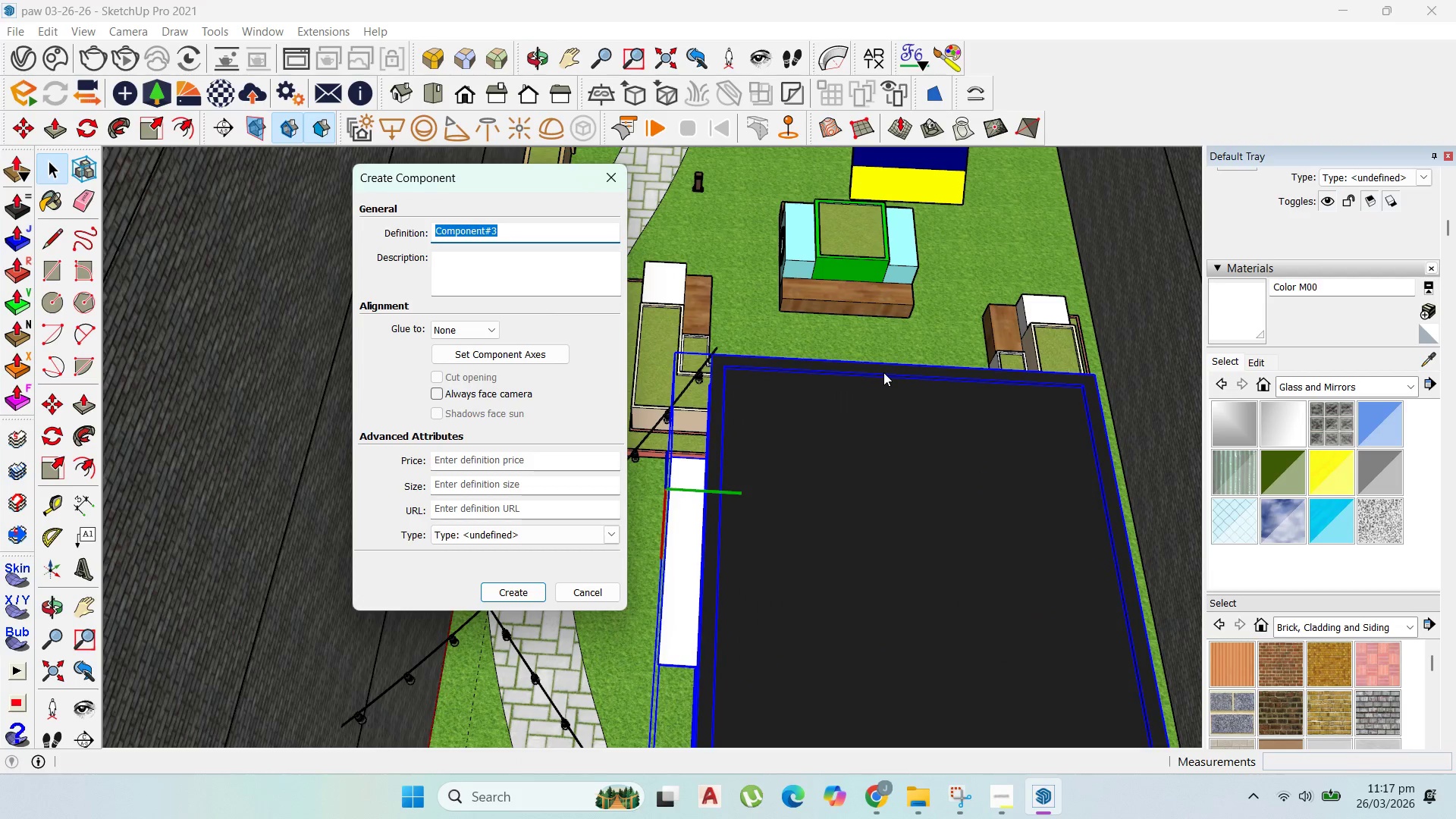 
type(PER)
key(Backspace)
type(T BAKERY)
 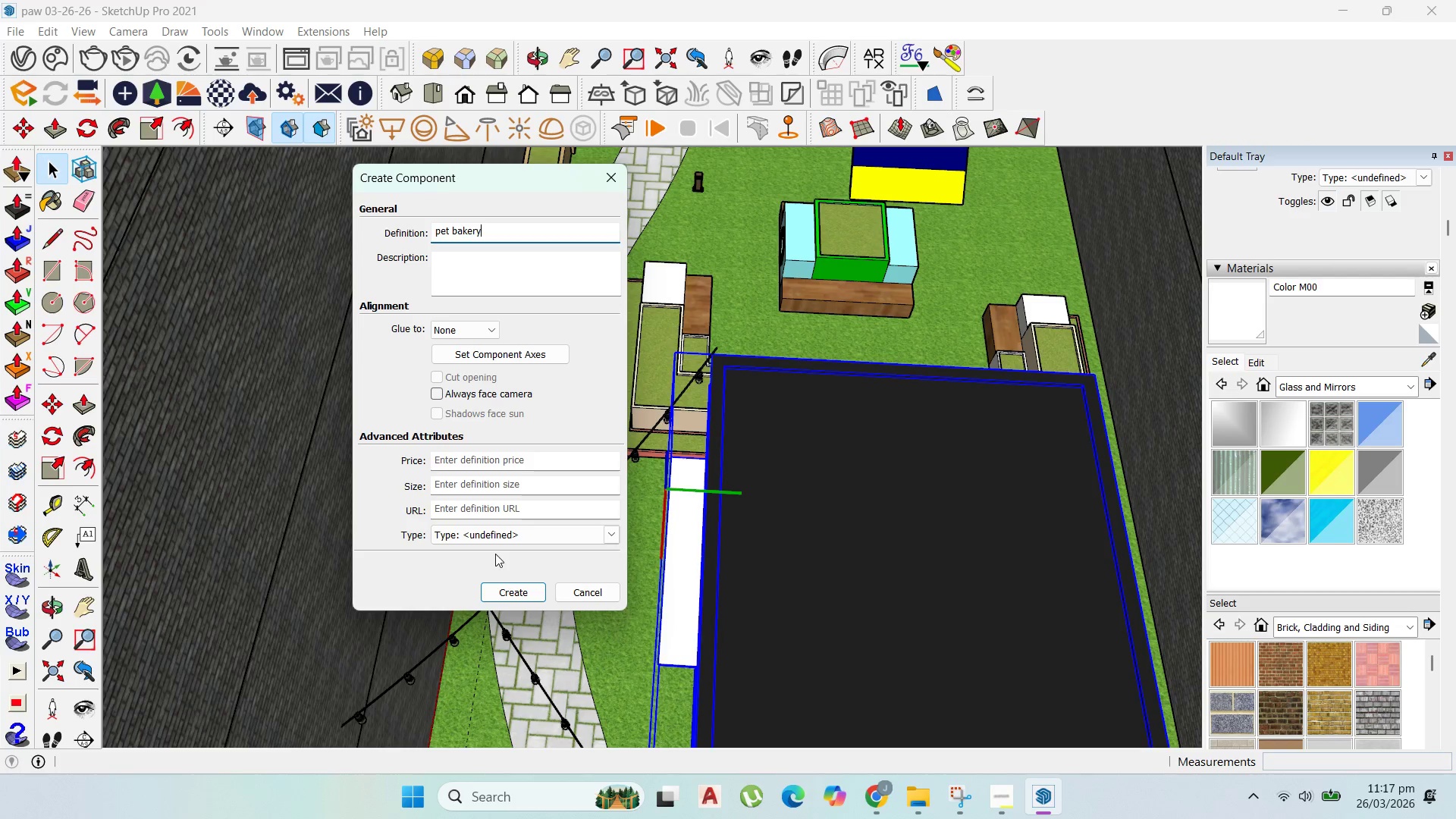 
left_click([509, 588])
 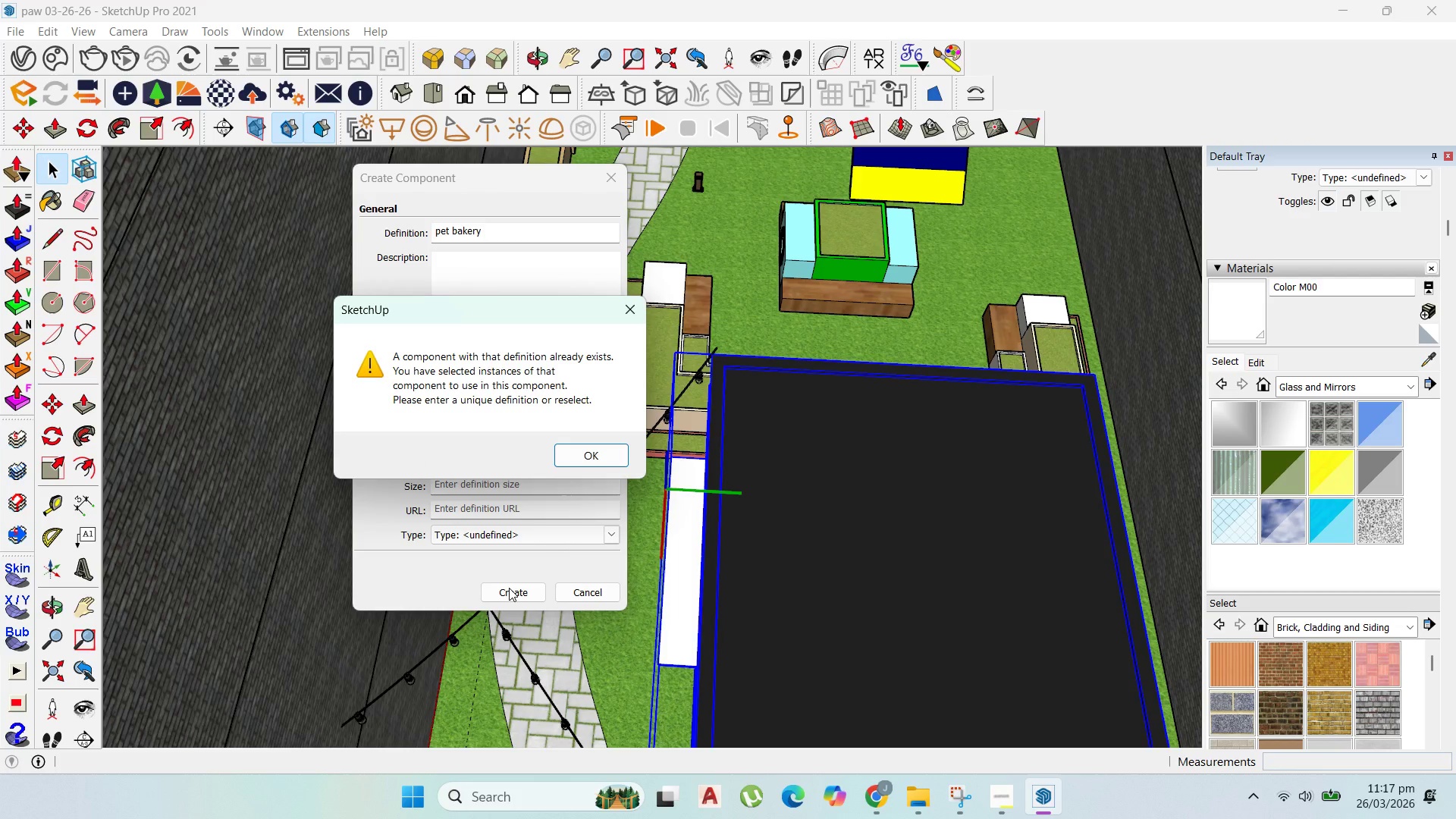 
wait(10.27)
 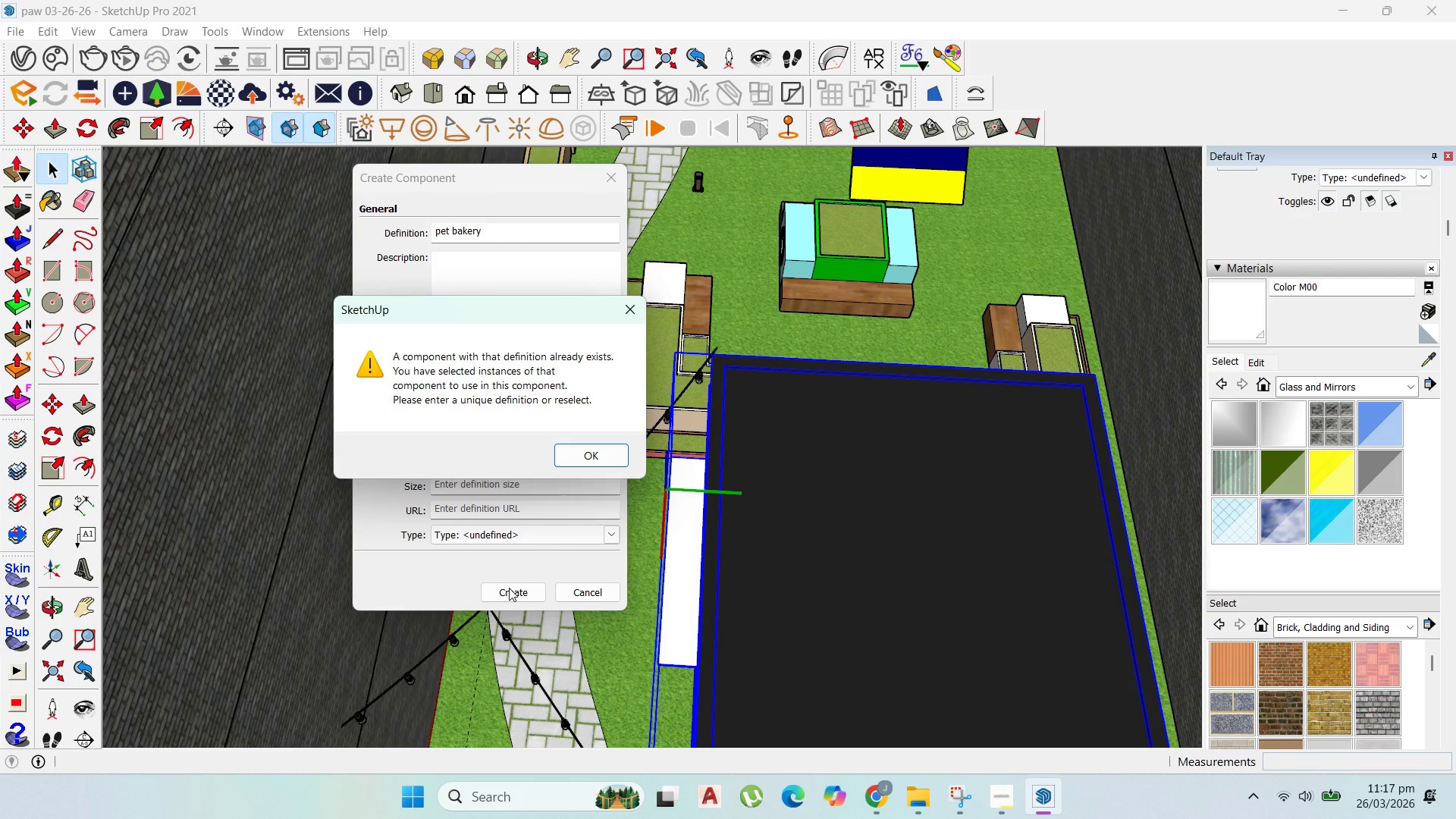 
scroll: coordinate [507, 402], scroll_direction: down, amount: 1.0
 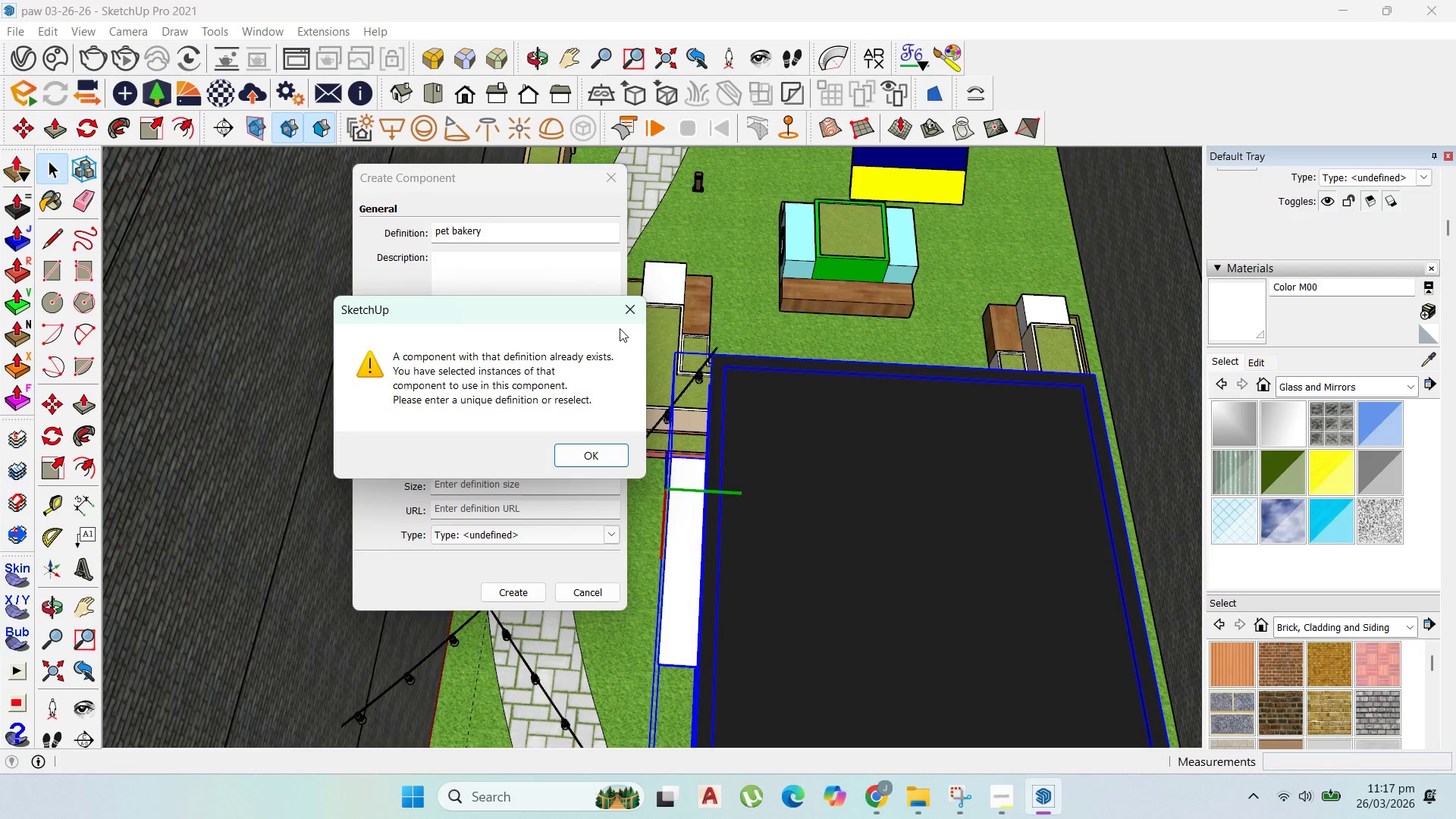 
left_click([630, 325])
 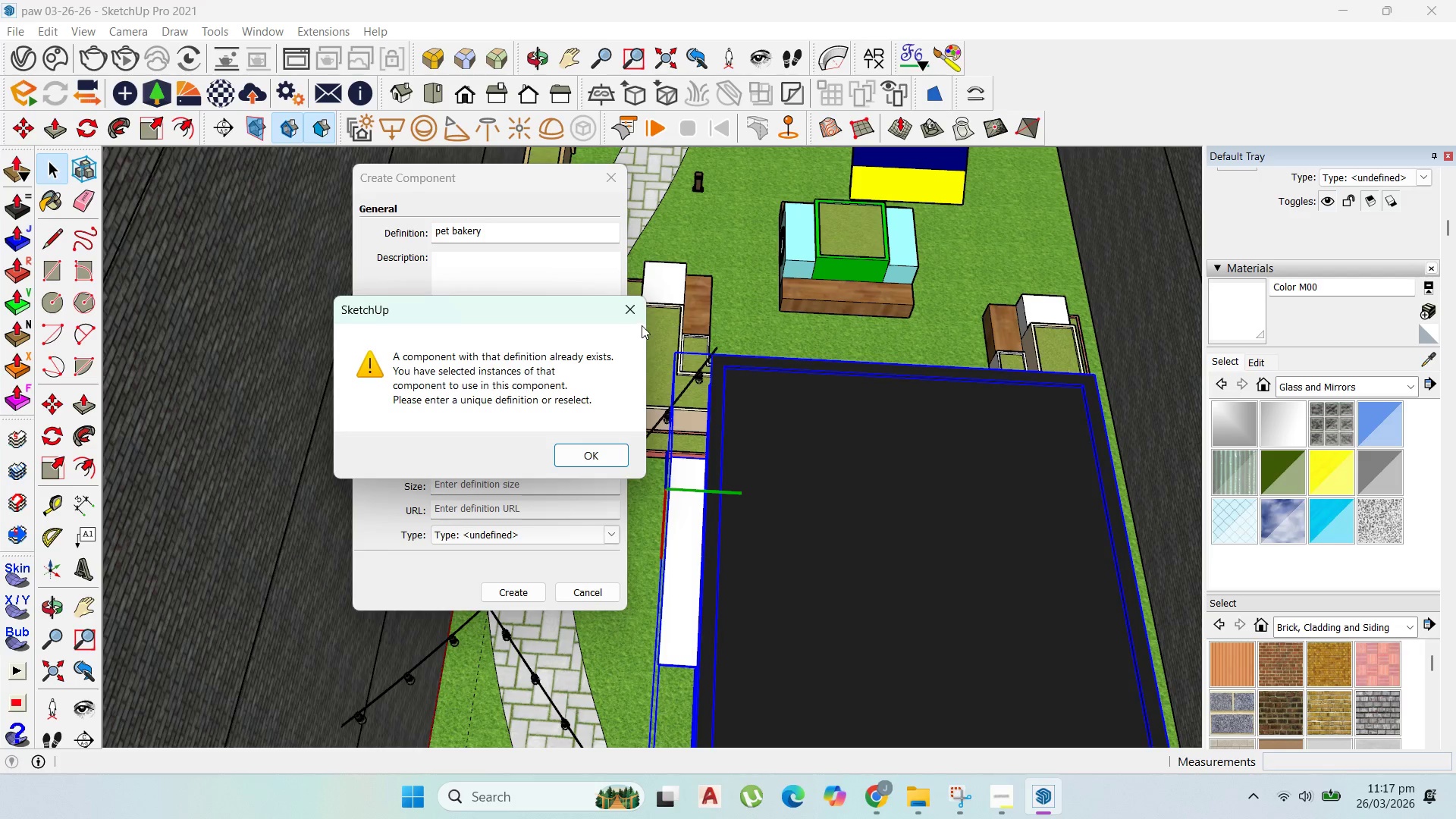 
left_click([642, 325])
 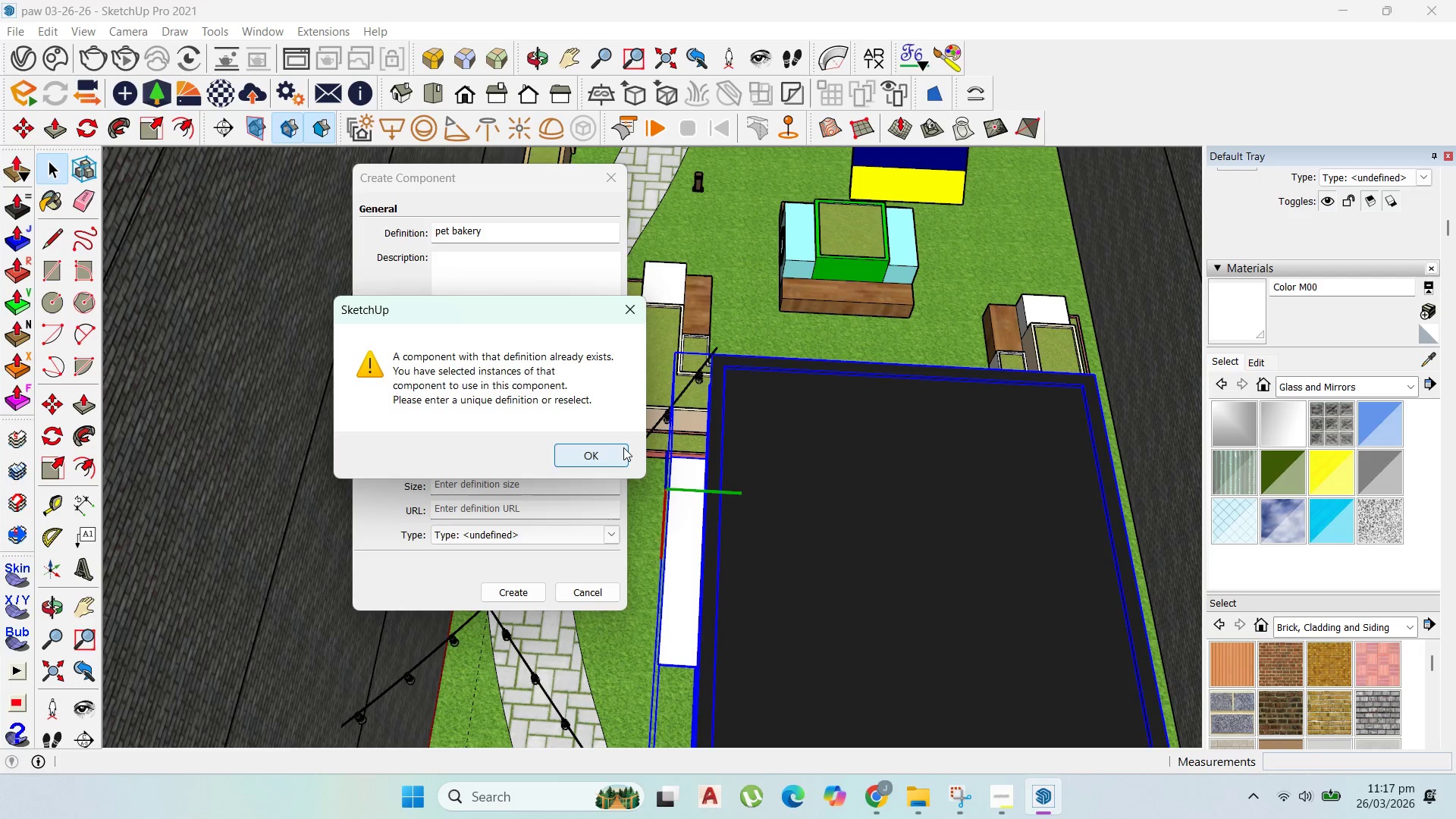 
left_click([623, 447])
 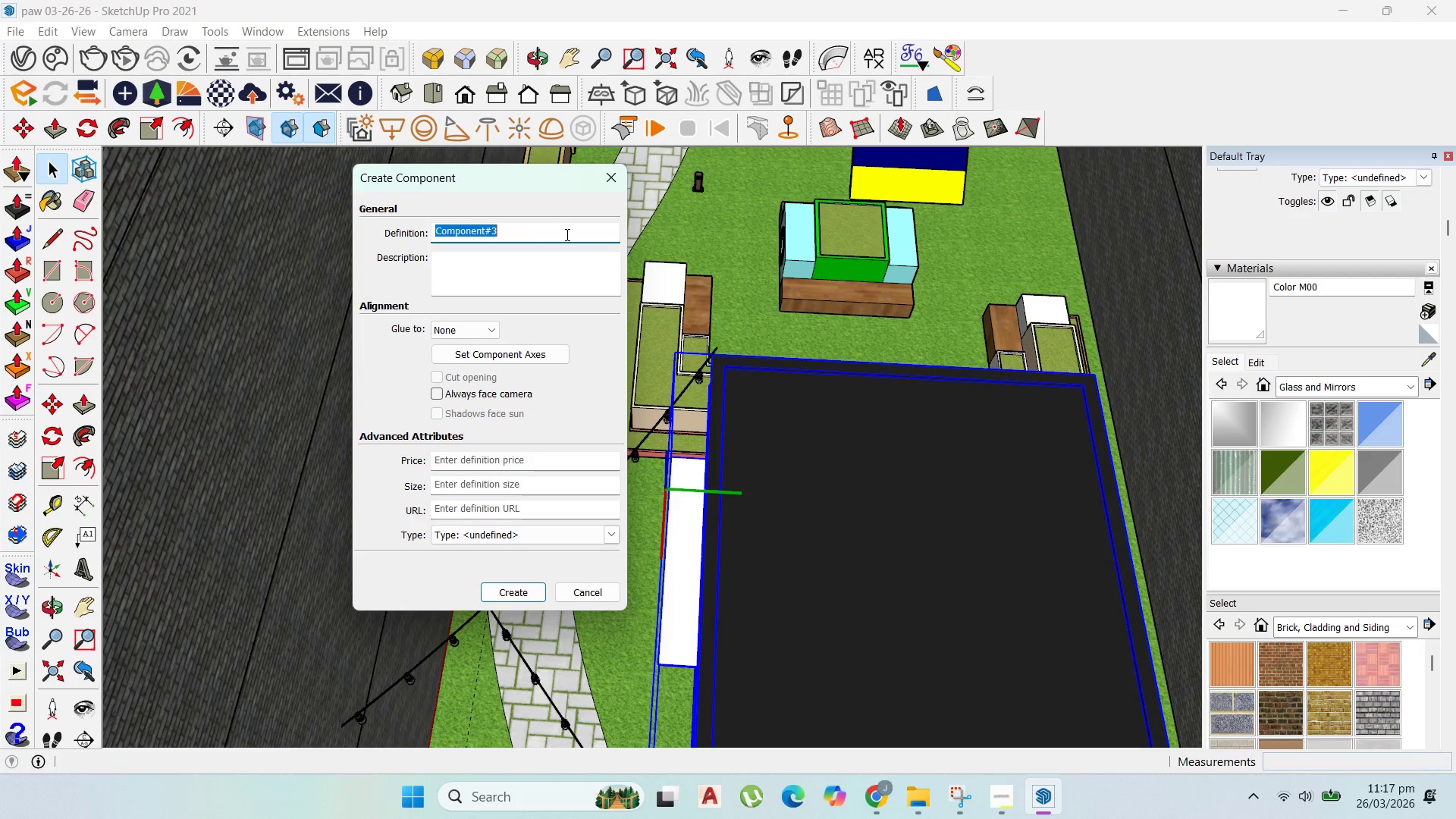 
type(PART BA)
key(Backspace)
key(Backspace)
key(Backspace)
key(Backspace)
key(Backspace)
key(Backspace)
type(ET BAKERY BUILDING)
 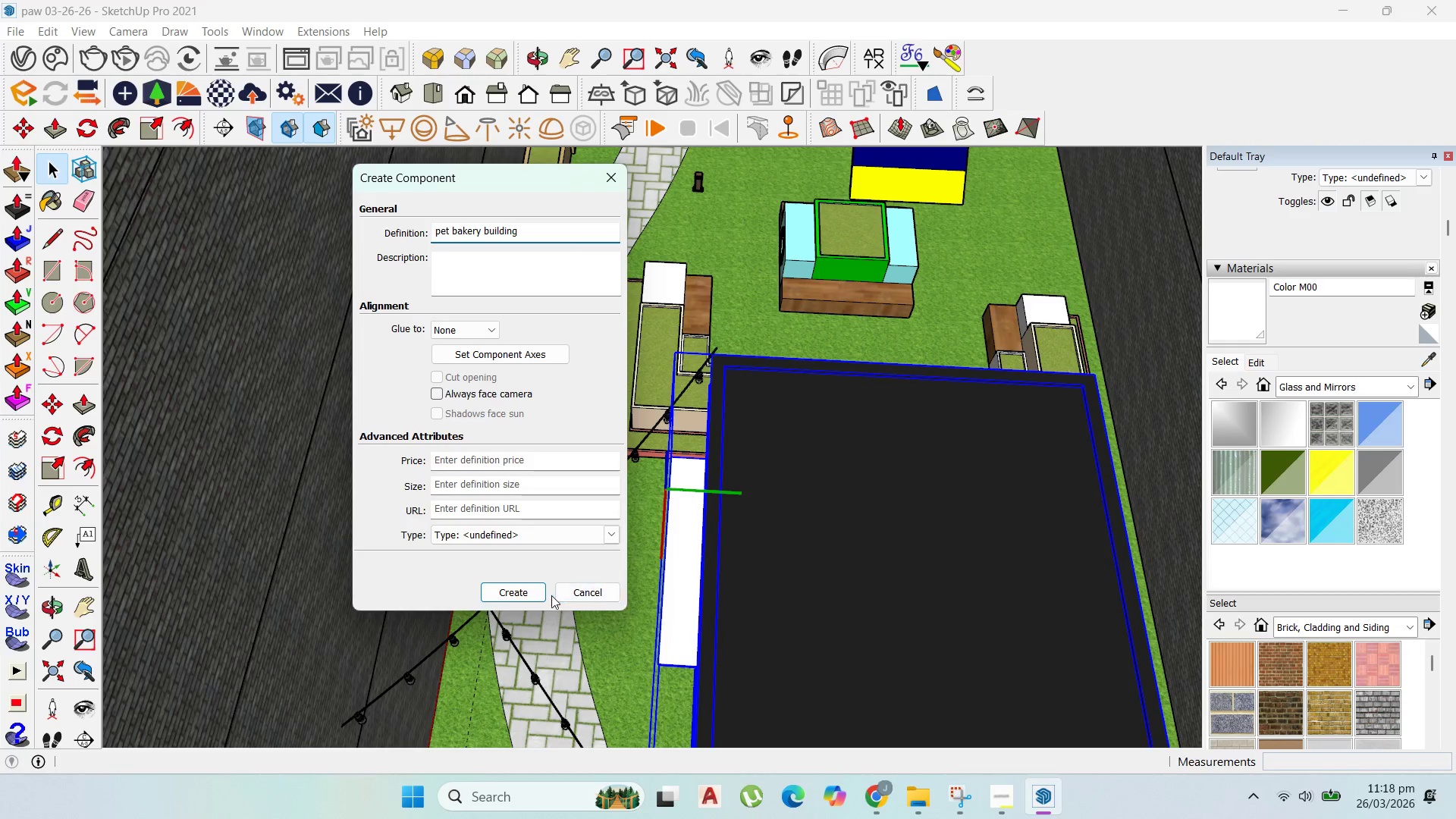 
left_click([538, 588])
 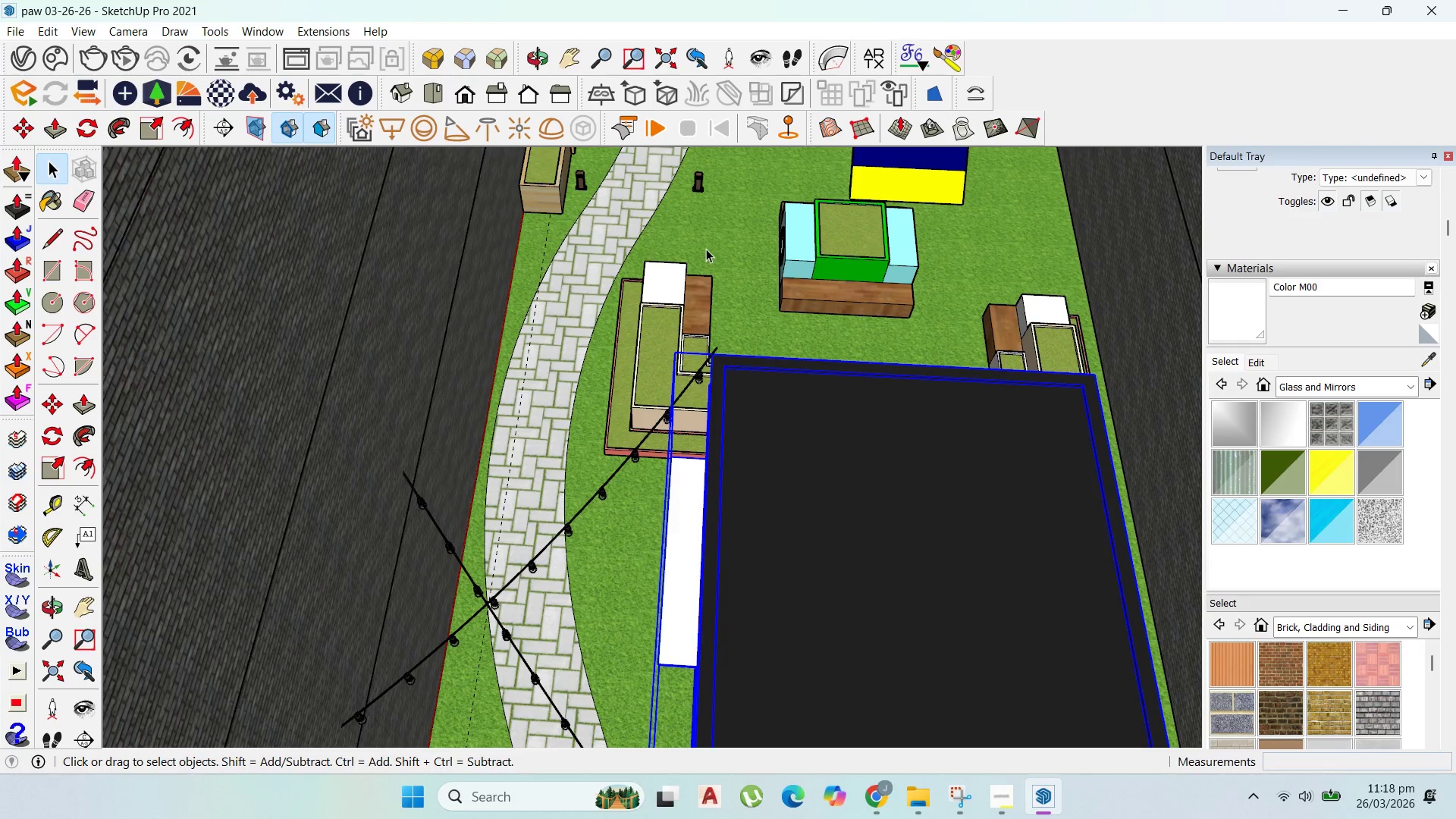 
scroll: coordinate [654, 125], scroll_direction: down, amount: 5.0
 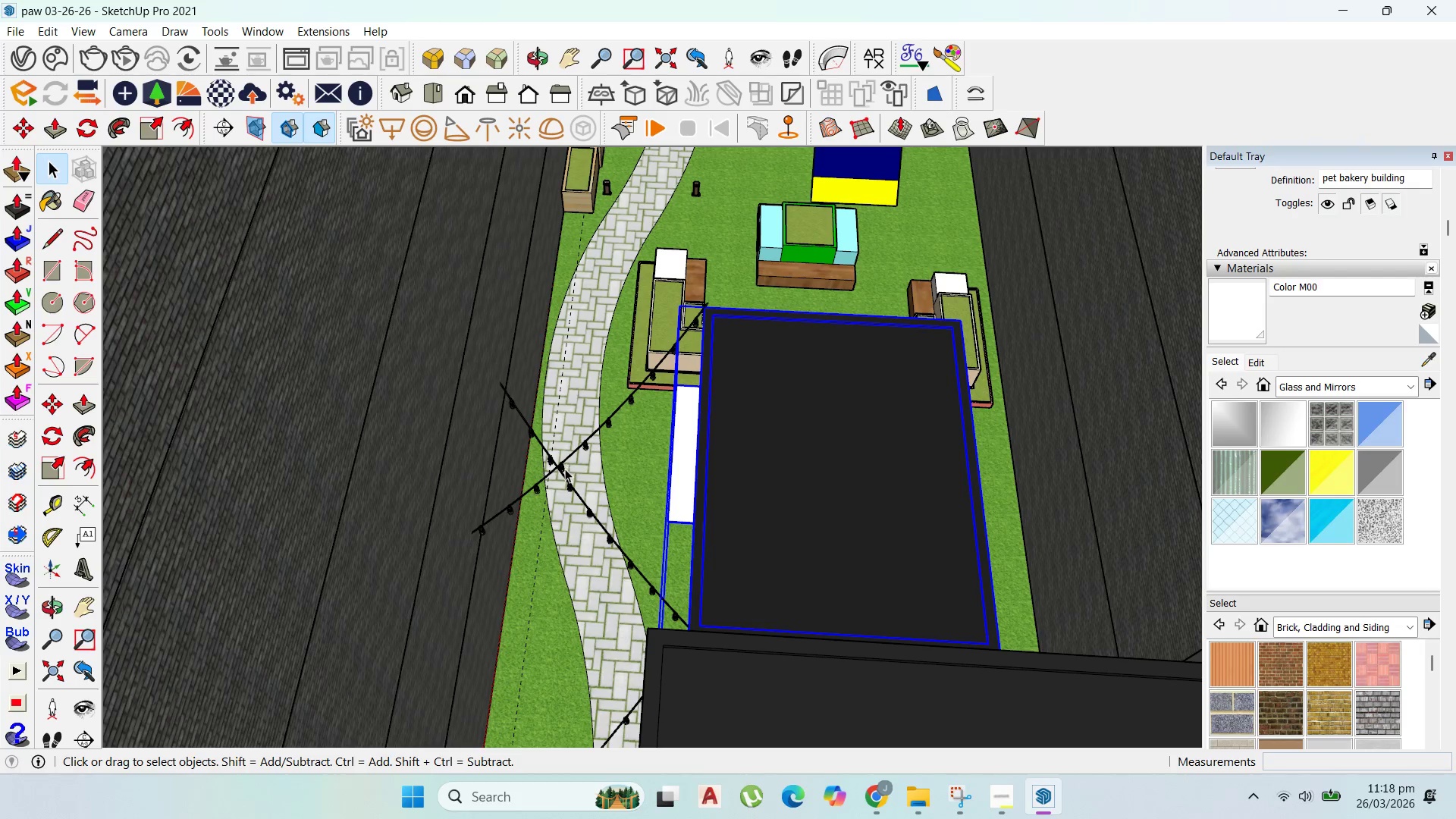 
left_click([561, 475])
 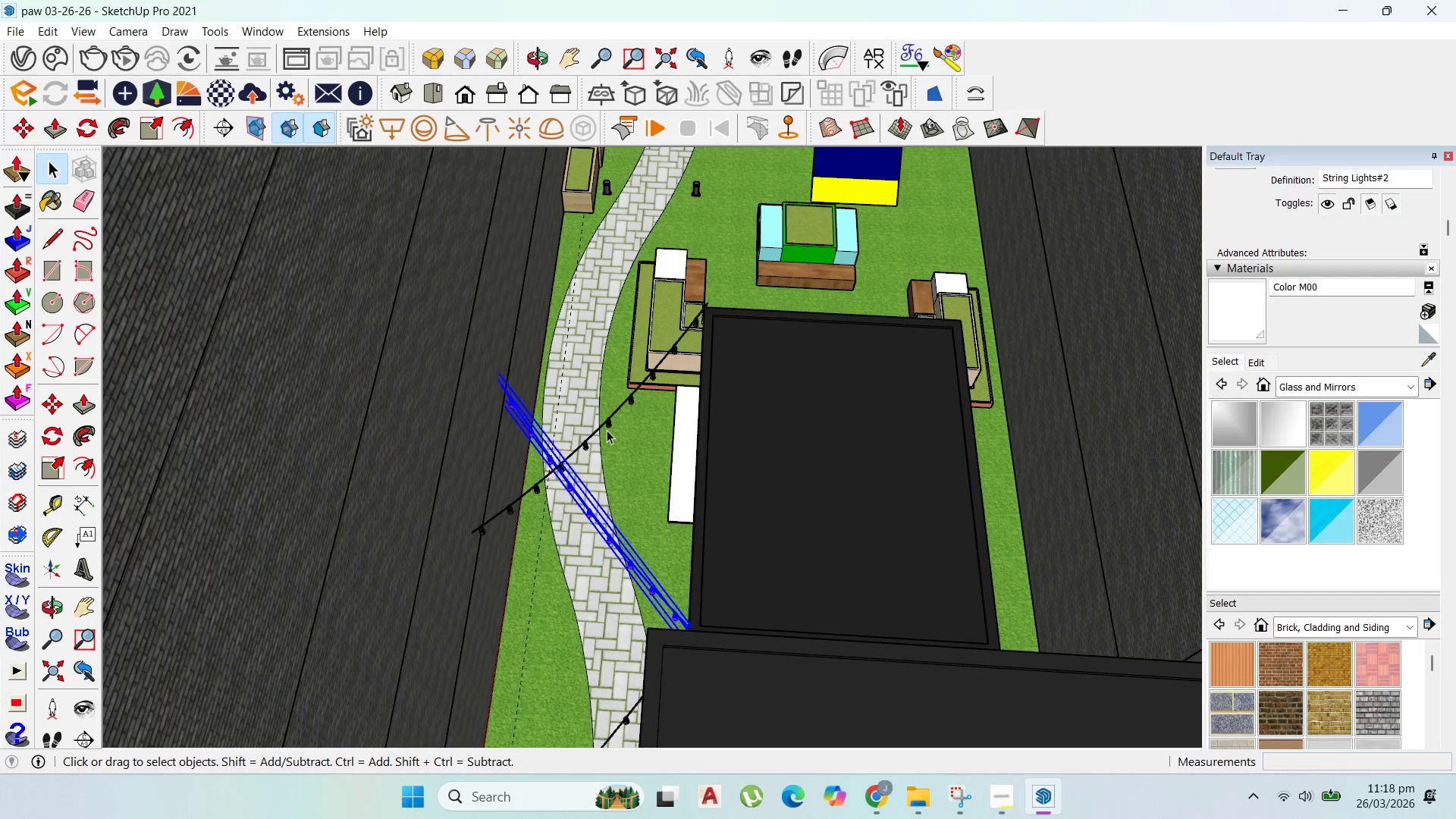 
hold_key(key=ShiftLeft, duration=0.64)
scroll: coordinate [725, 240], scroll_direction: down, amount: 6.0
 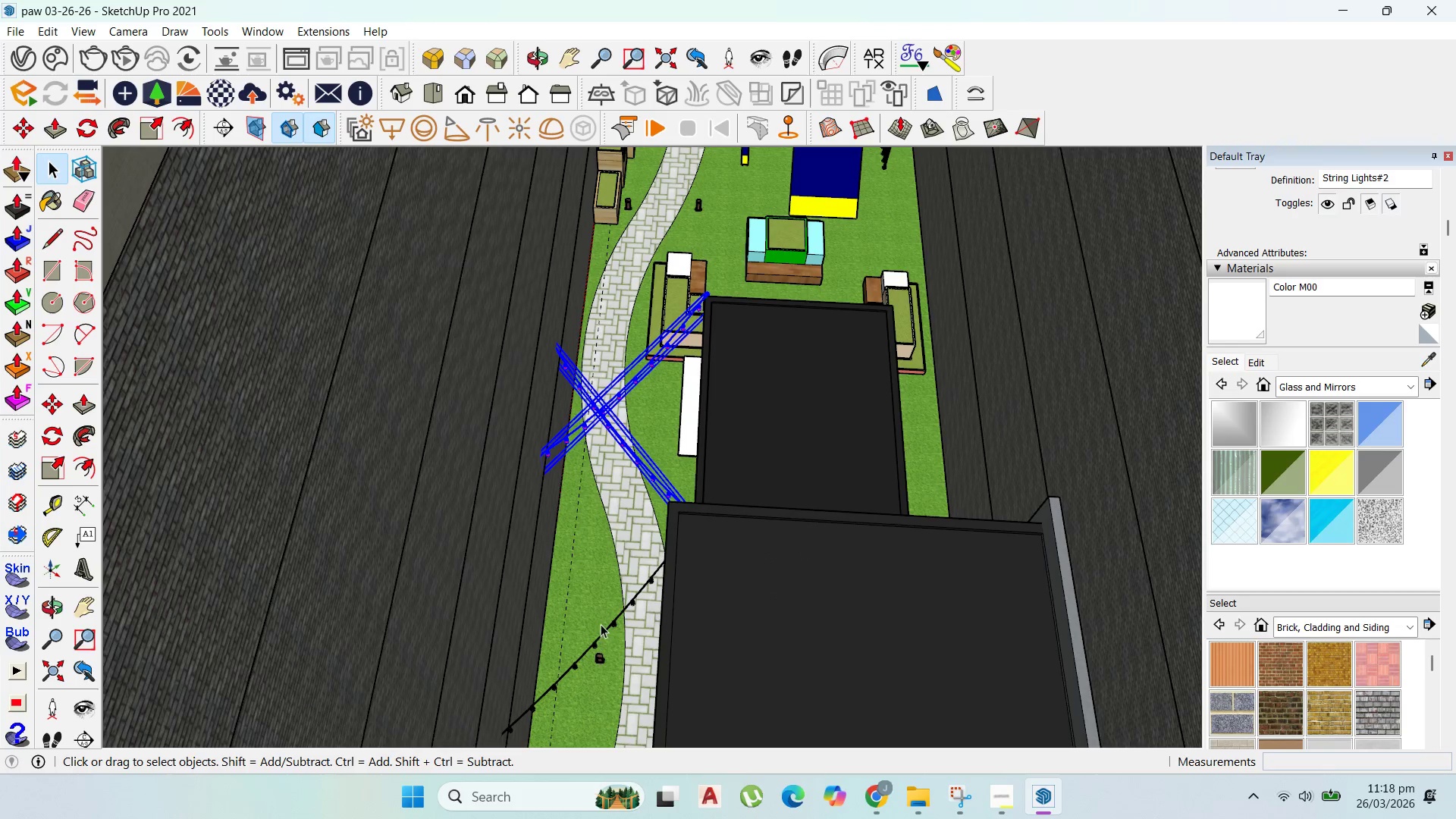 
hold_key(key=ShiftLeft, duration=1.05)
 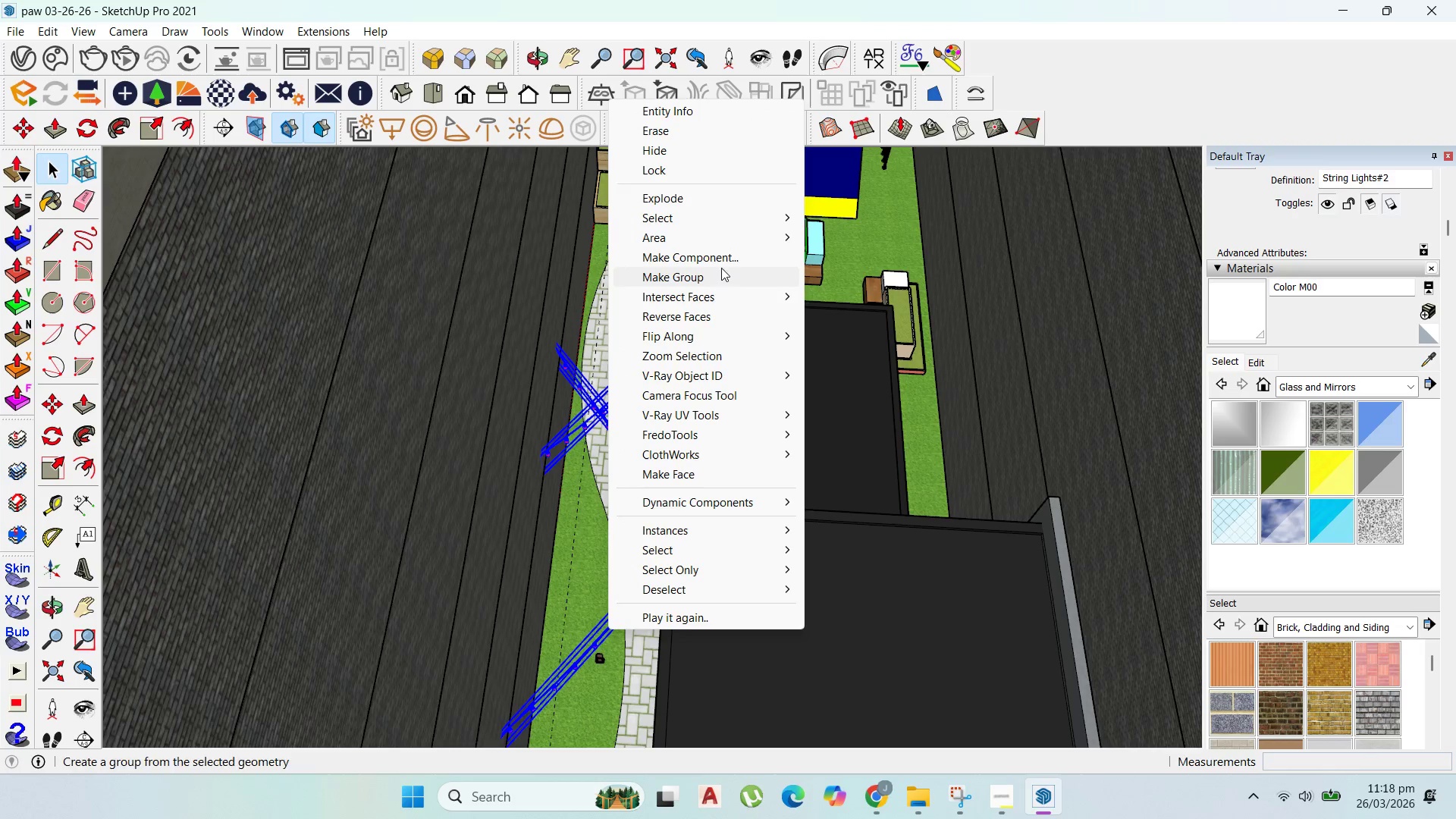 
left_click([724, 262])
 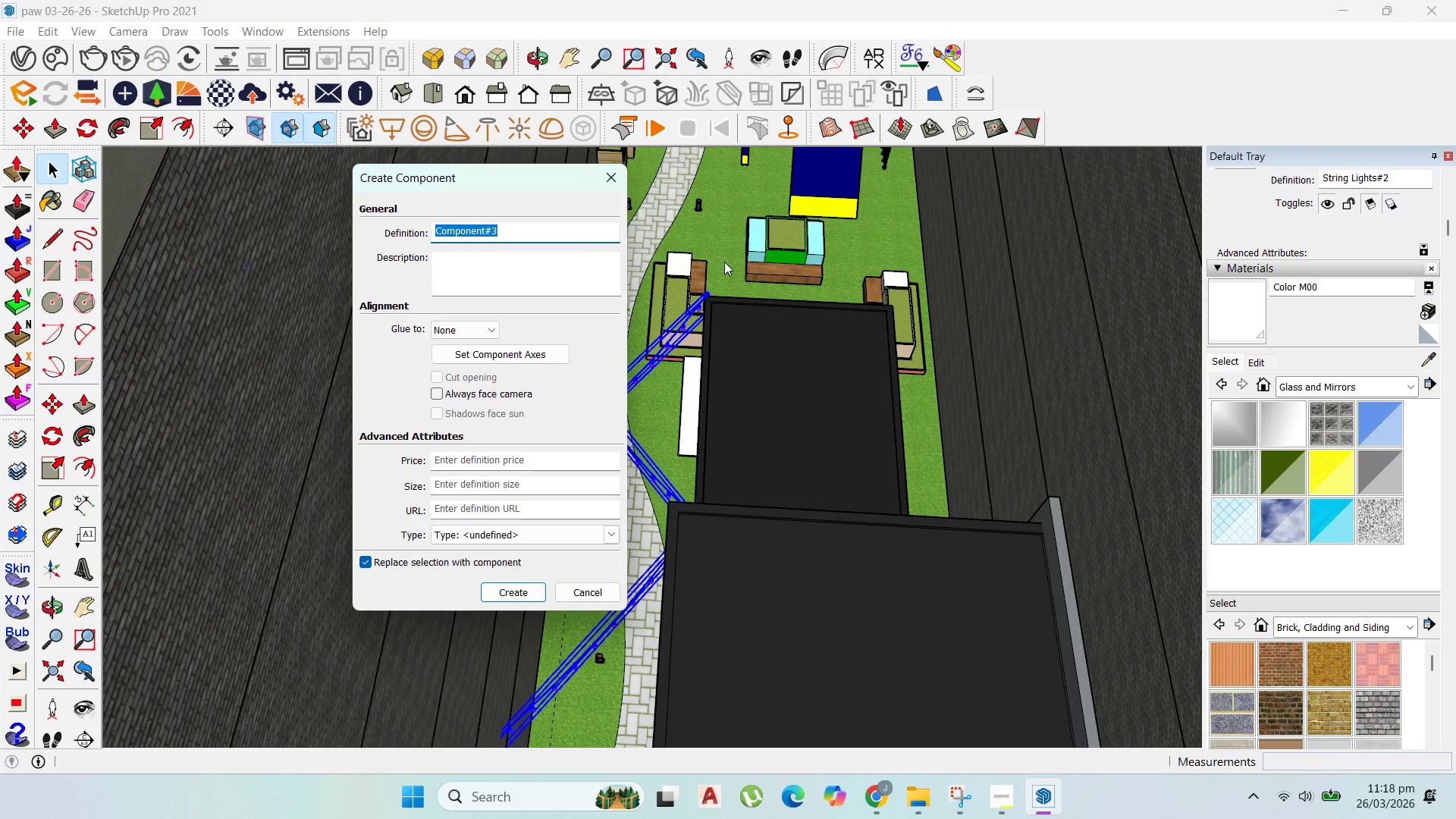 
type(LIGHT STRING)
 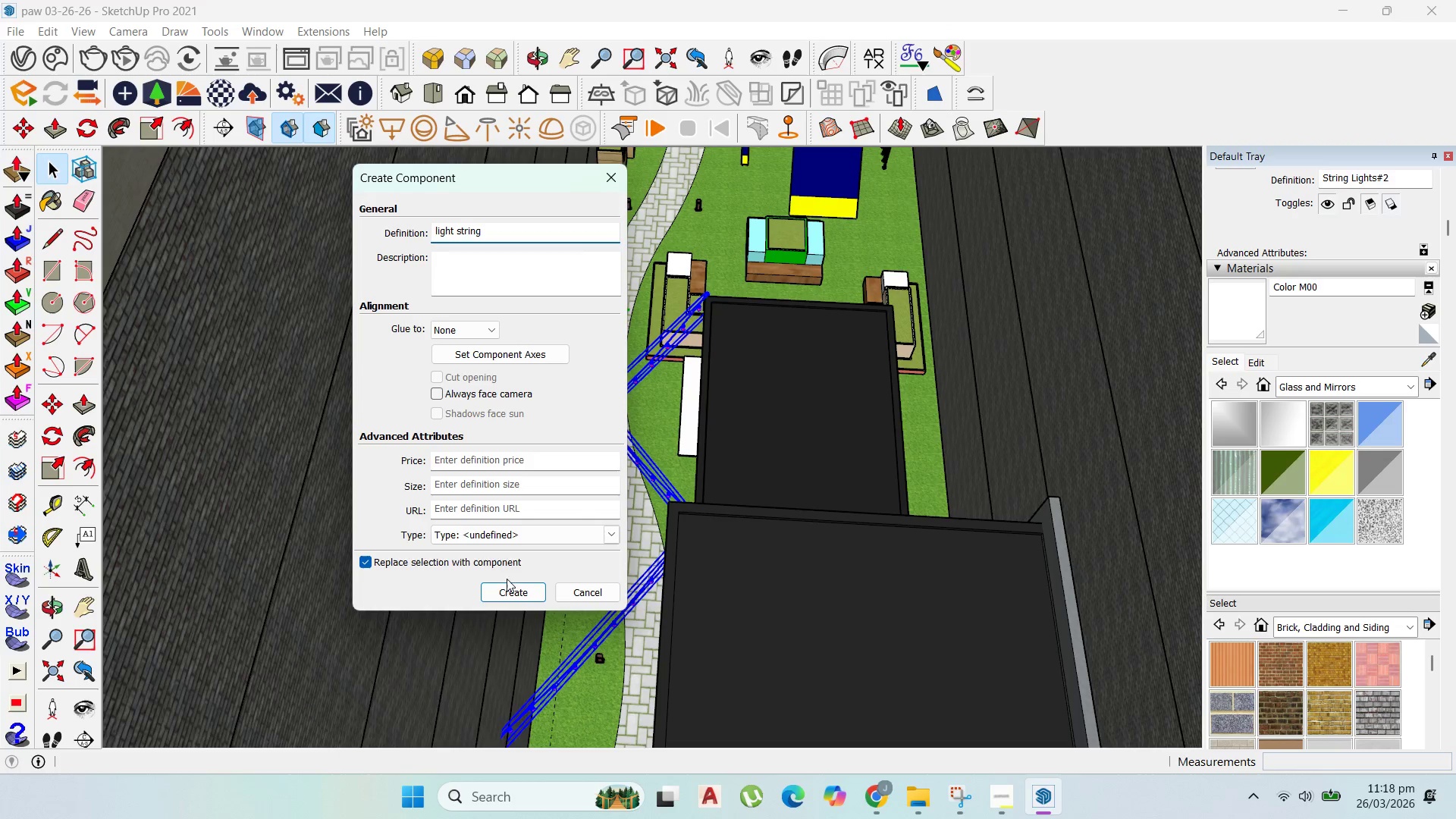 
left_click([510, 592])
 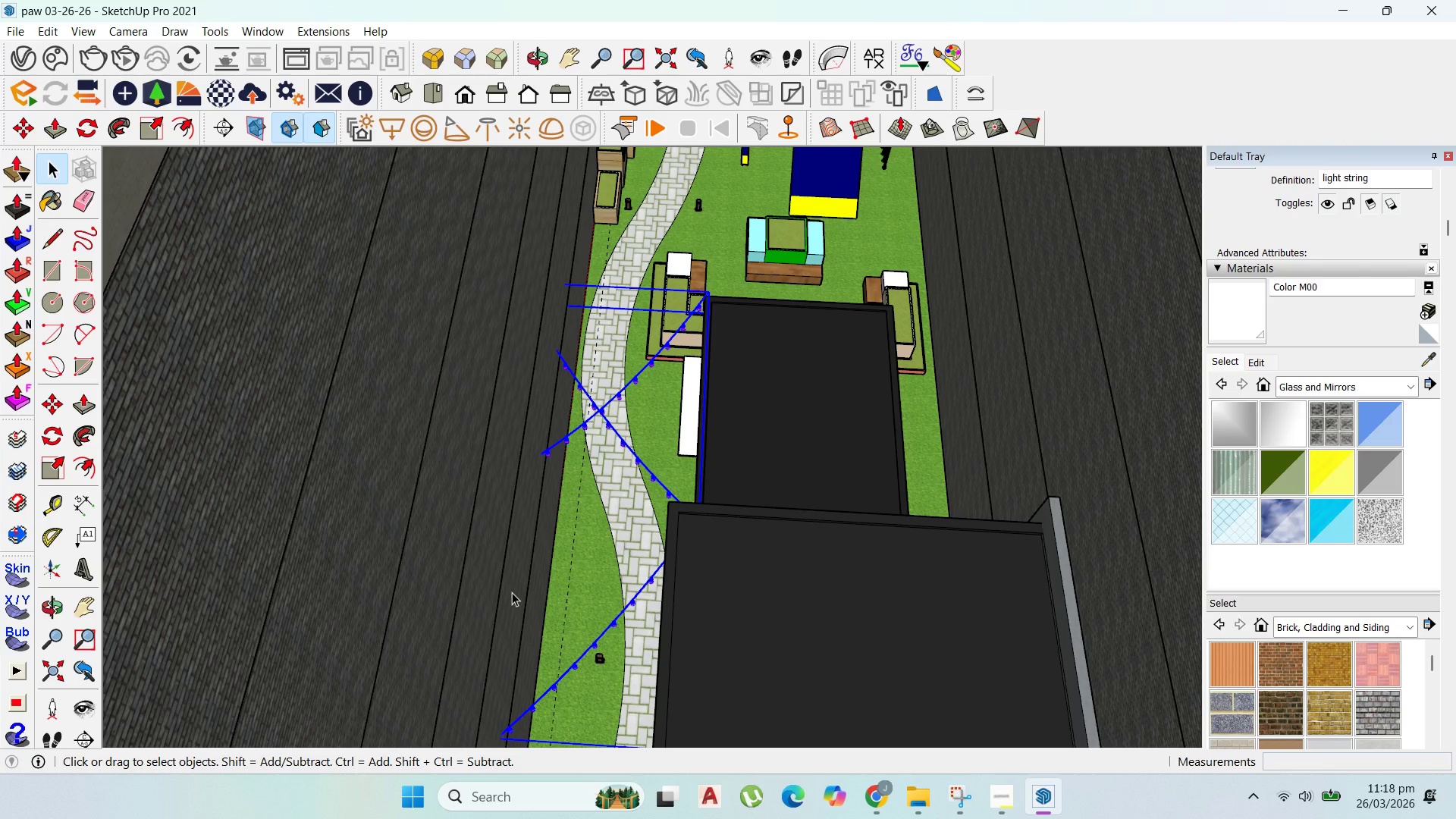 
left_click([695, 194])
 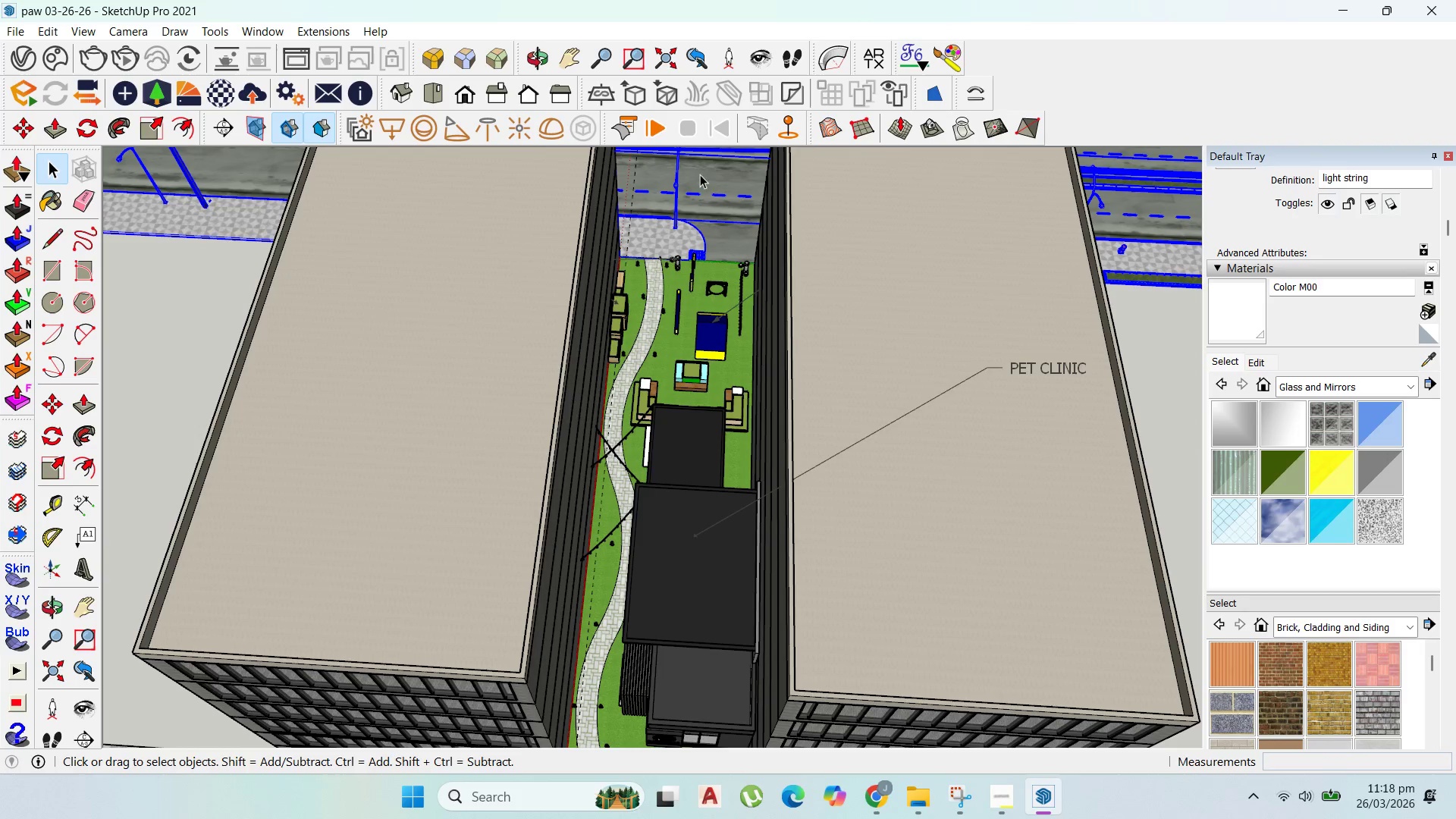 
scroll: coordinate [700, 400], scroll_direction: down, amount: 22.0
 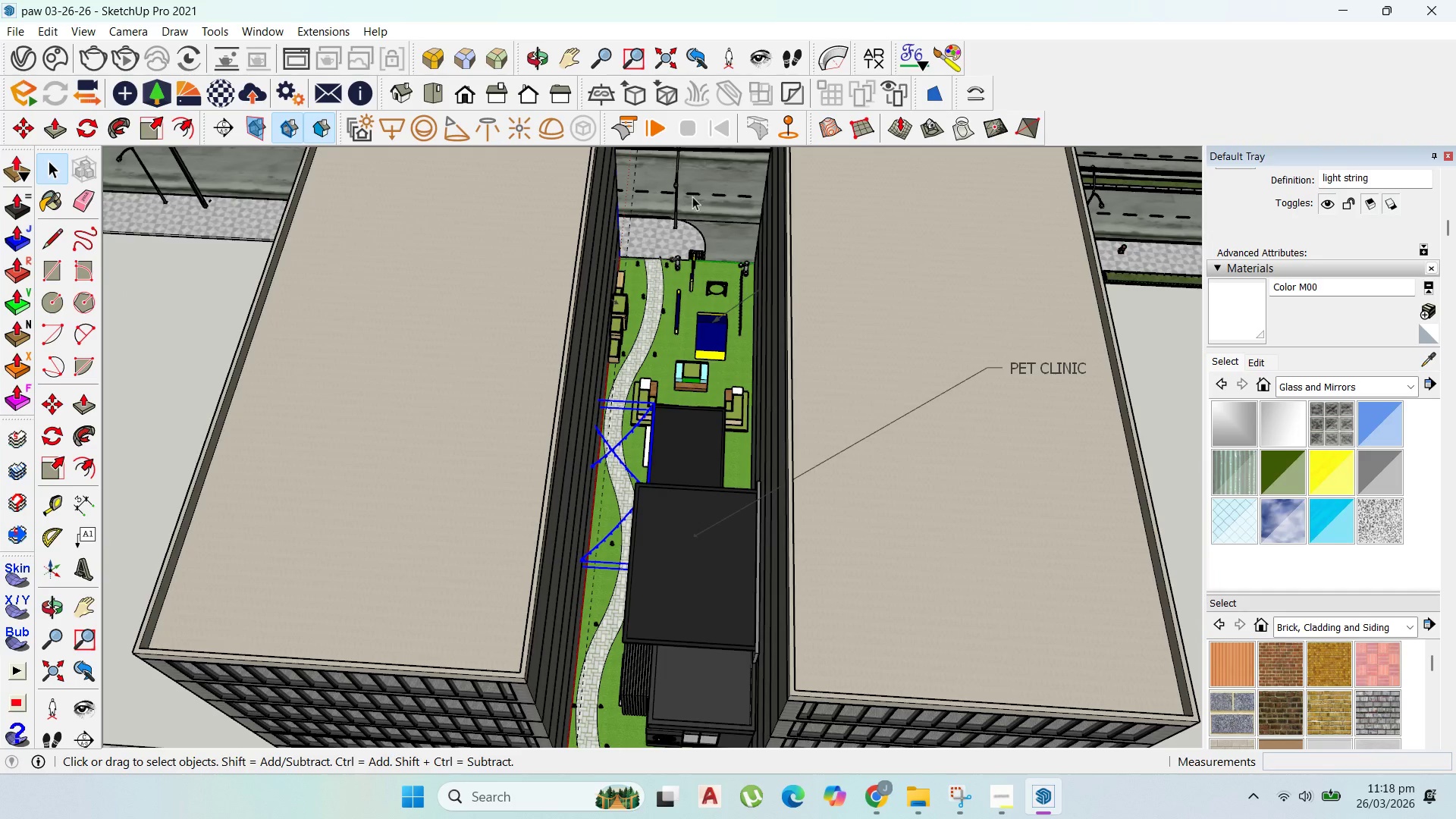 
hold_key(key=ShiftLeft, duration=0.92)
 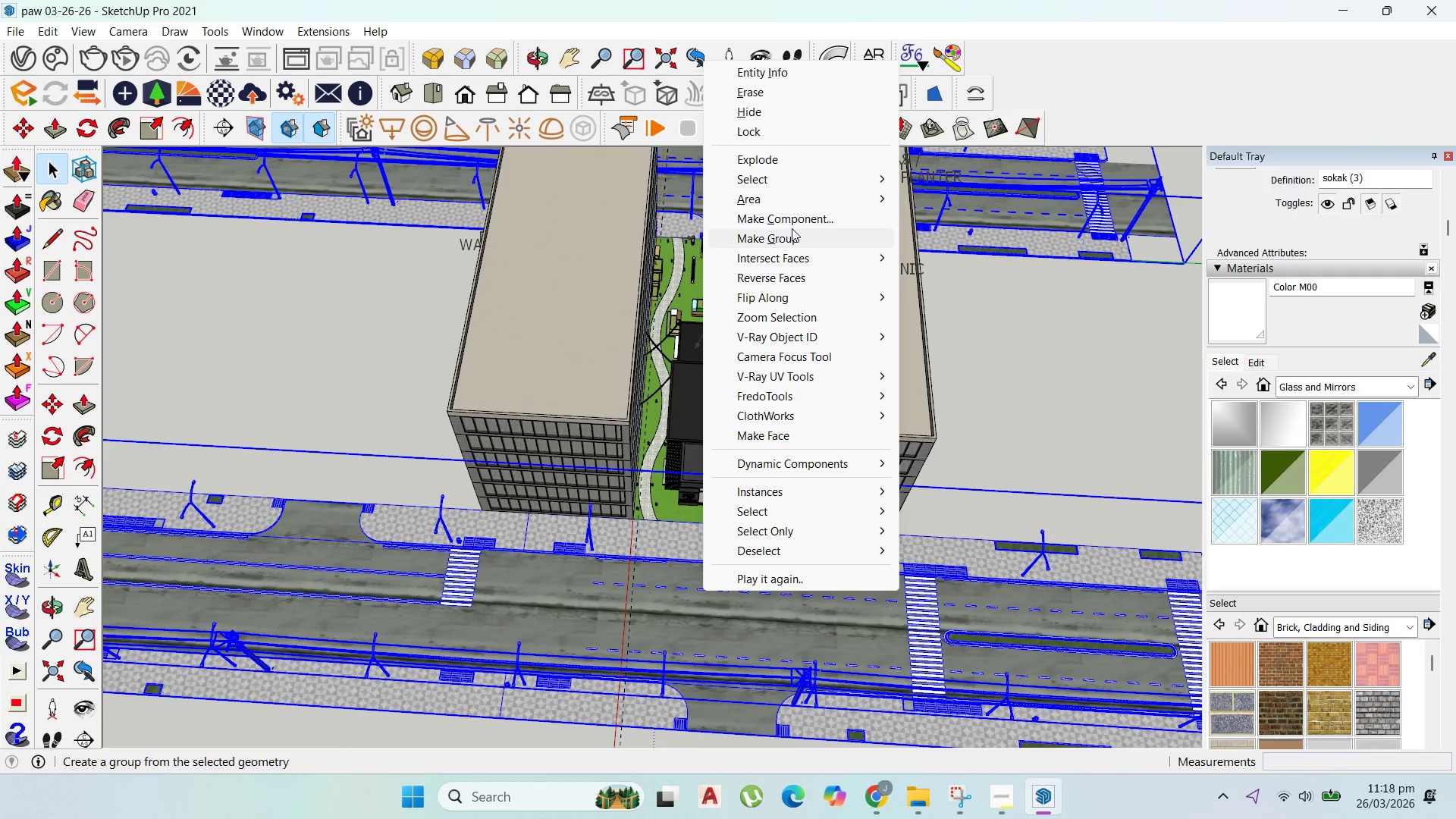 
scroll: coordinate [725, 271], scroll_direction: down, amount: 15.0
 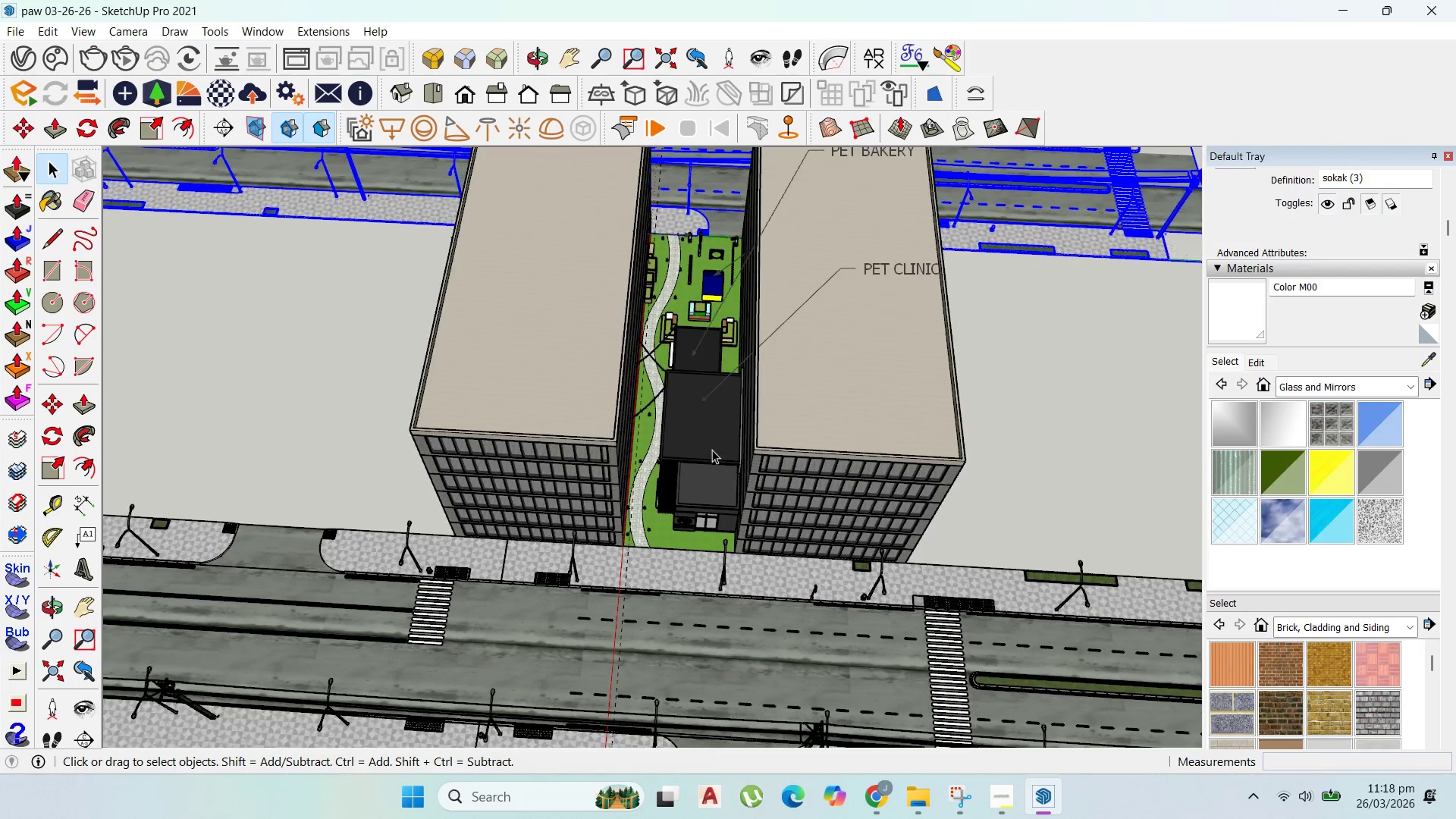 
left_click([703, 591])
 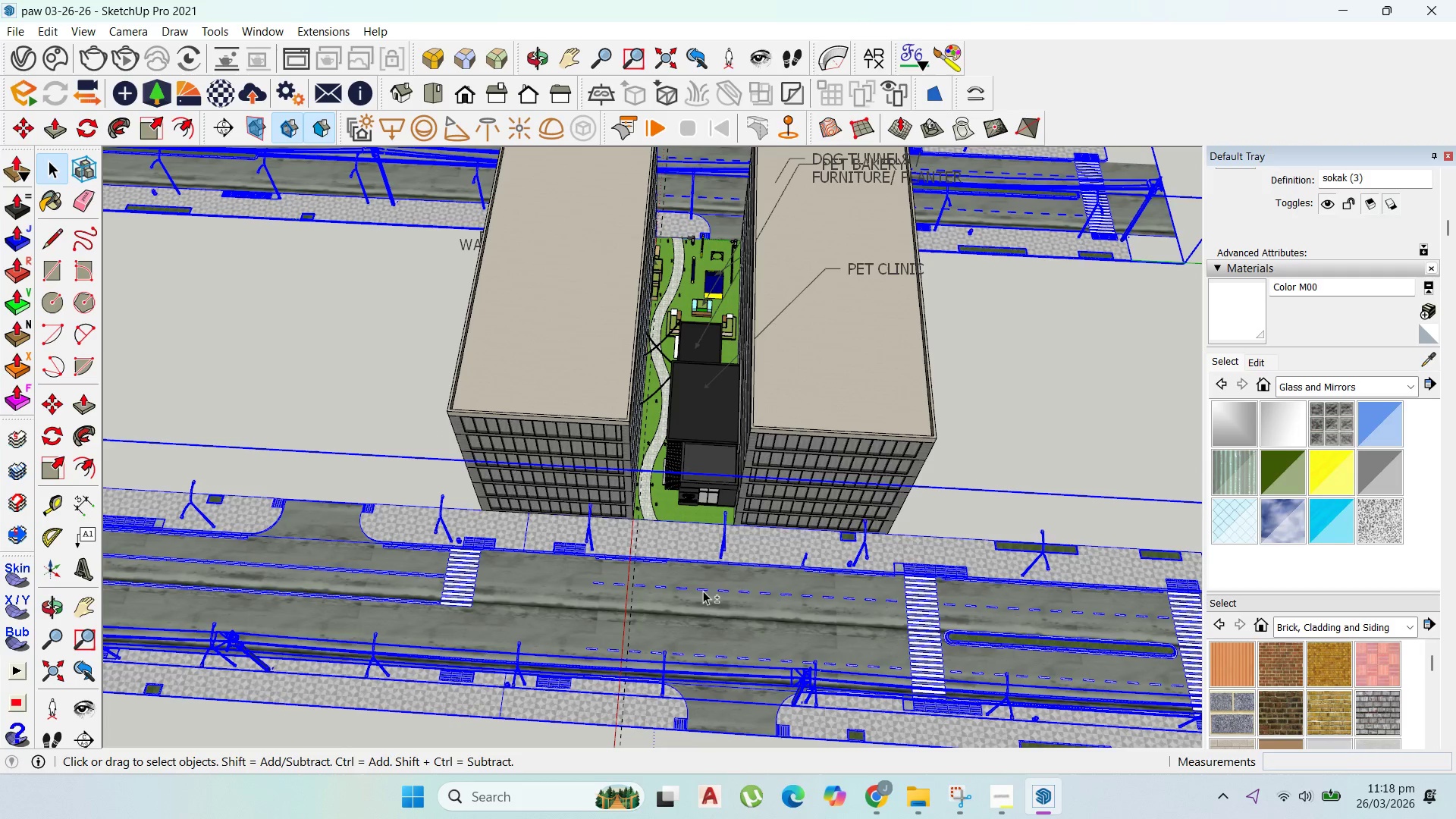 
right_click([703, 591])
 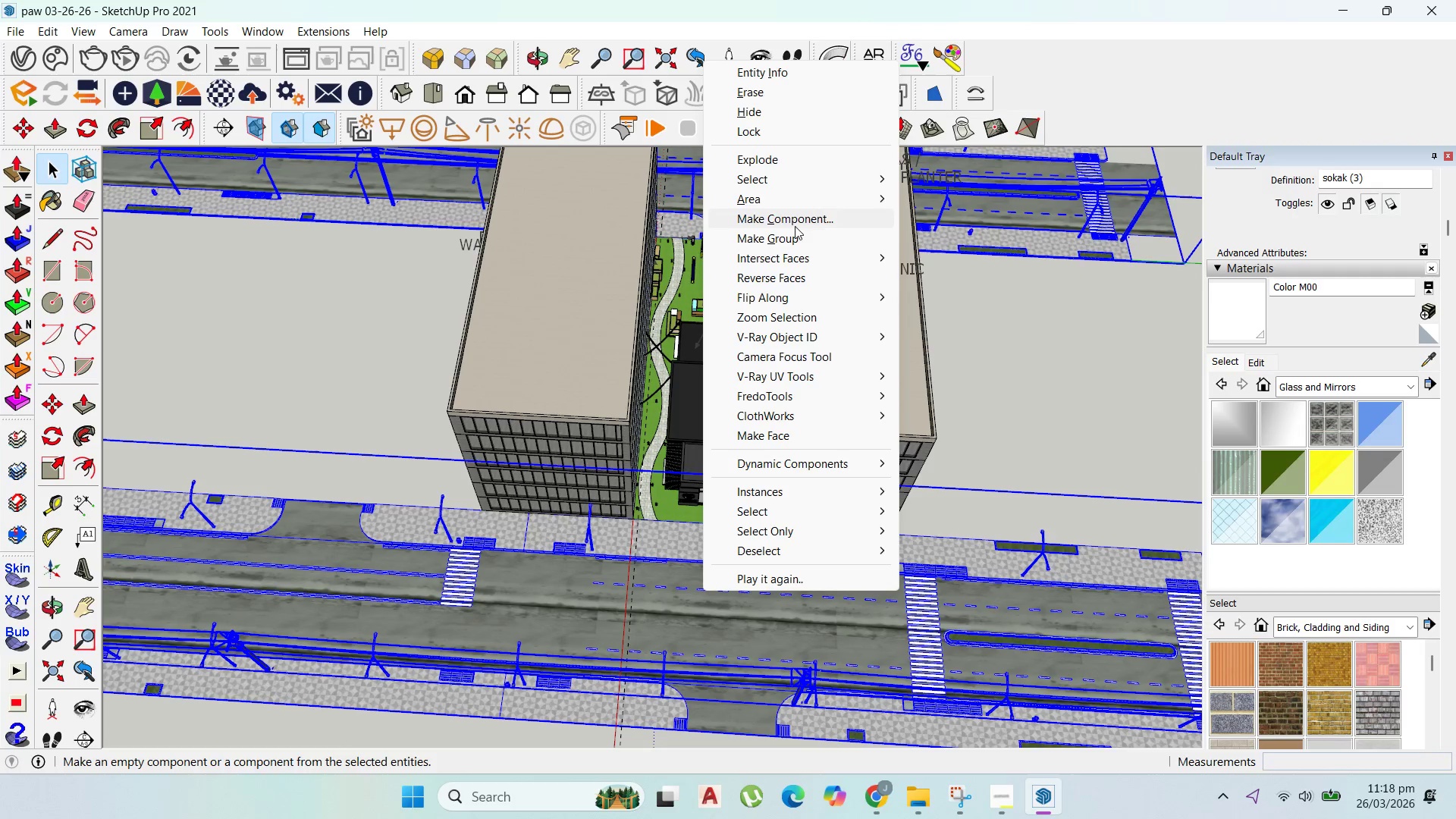 
left_click([797, 224])
 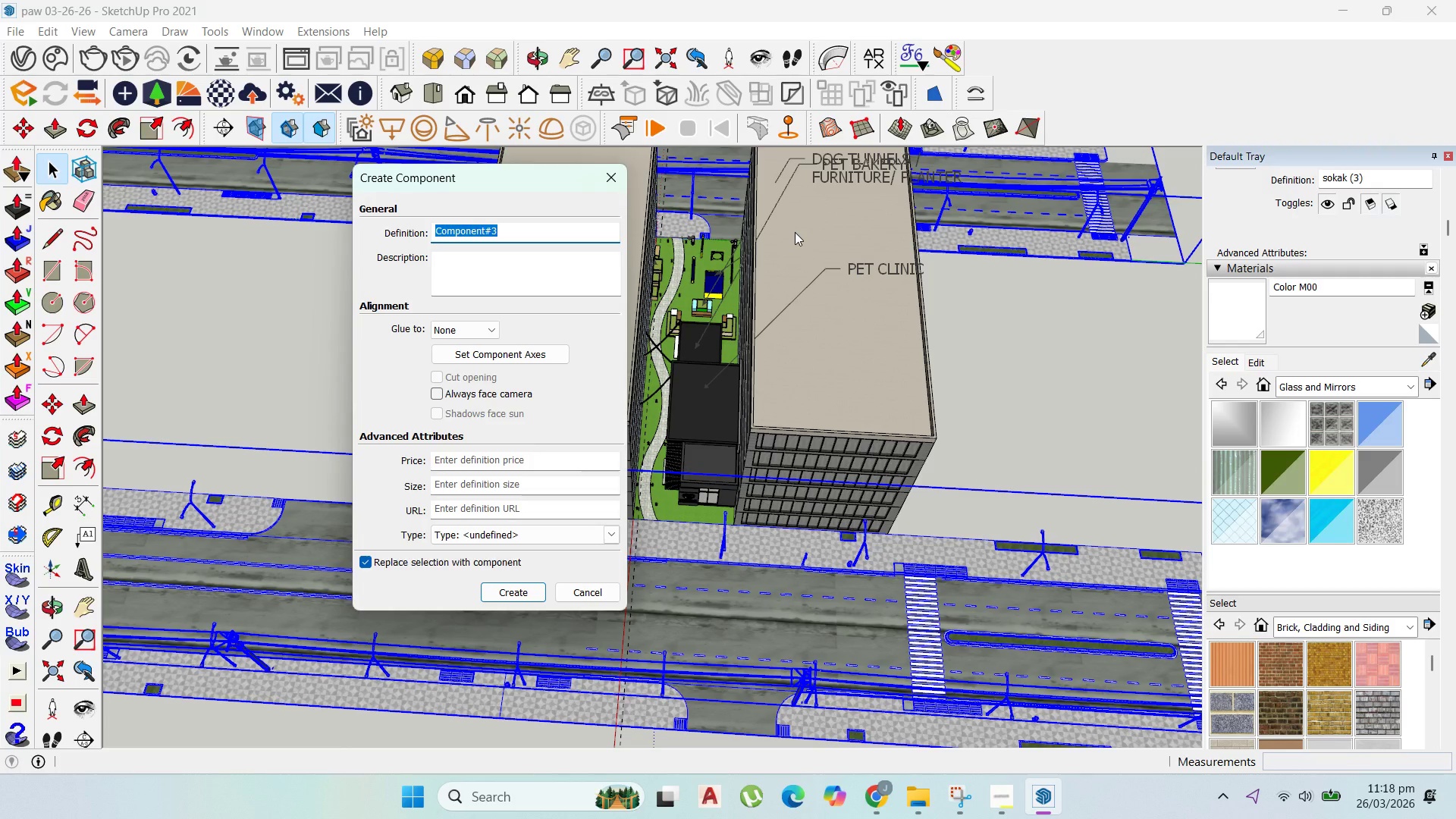 
type(ROAD)
 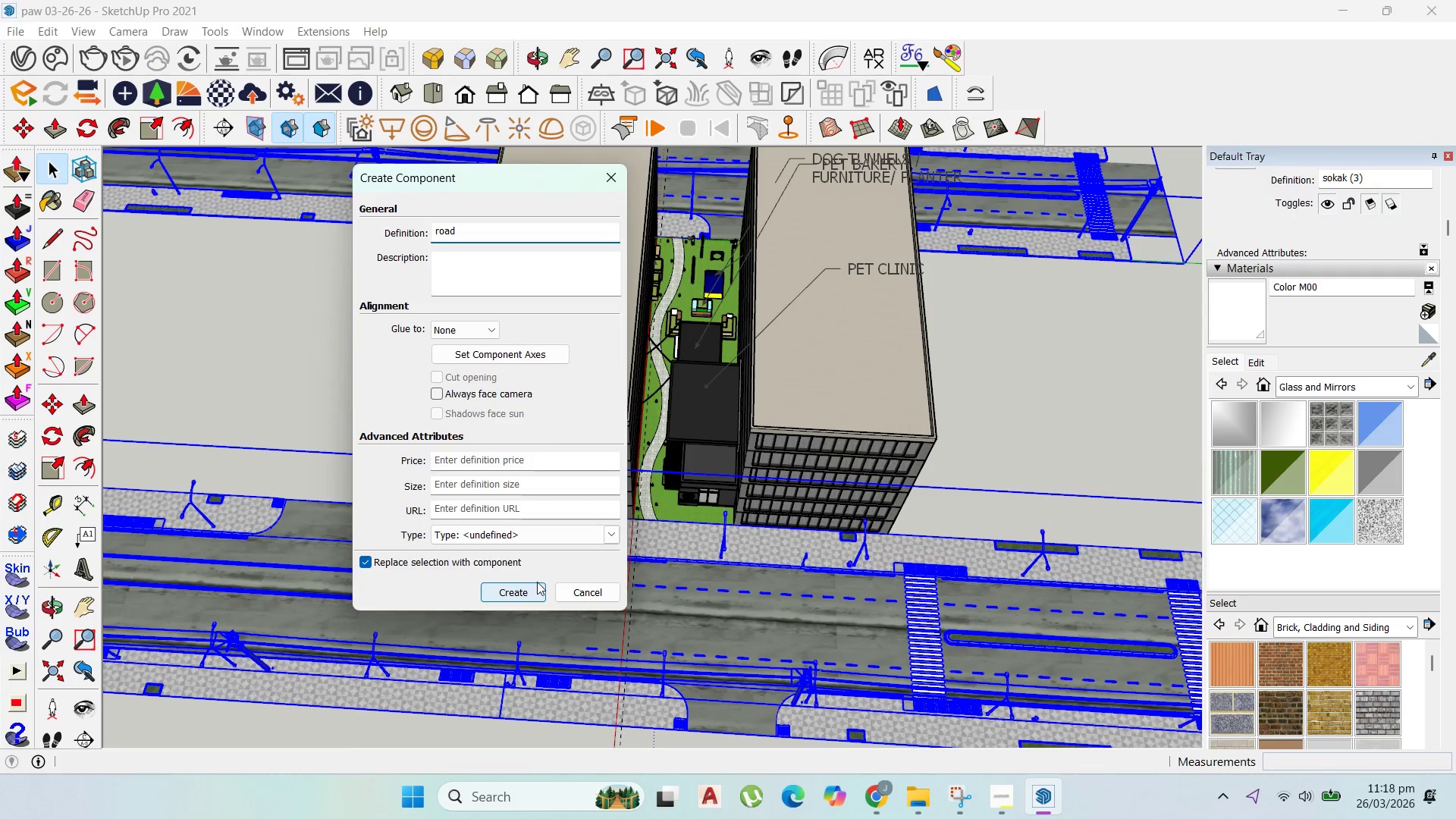 
left_click([536, 587])
 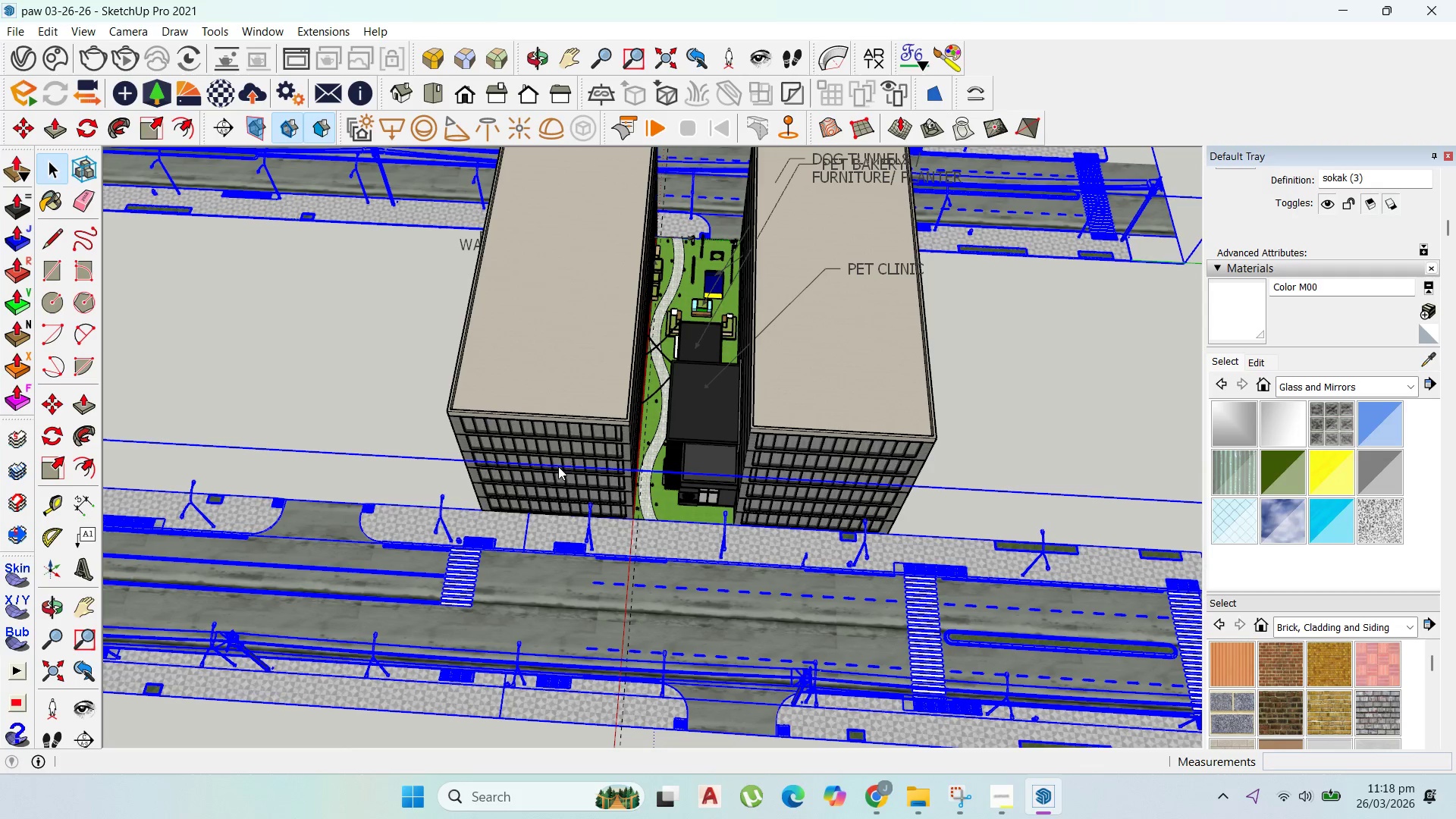 
left_click([564, 457])
 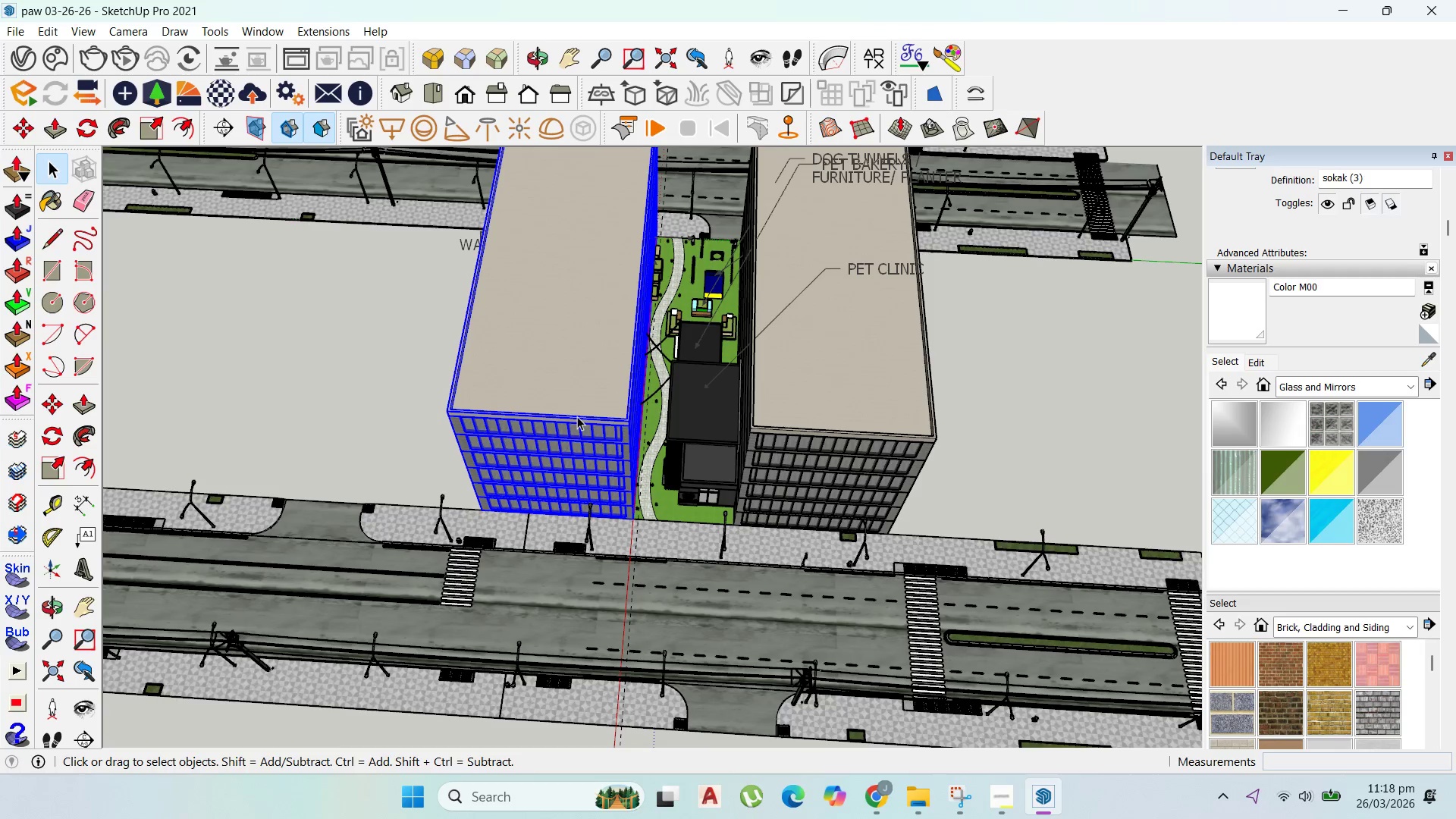 
hold_key(key=ShiftLeft, duration=0.86)
right_click([821, 441])
 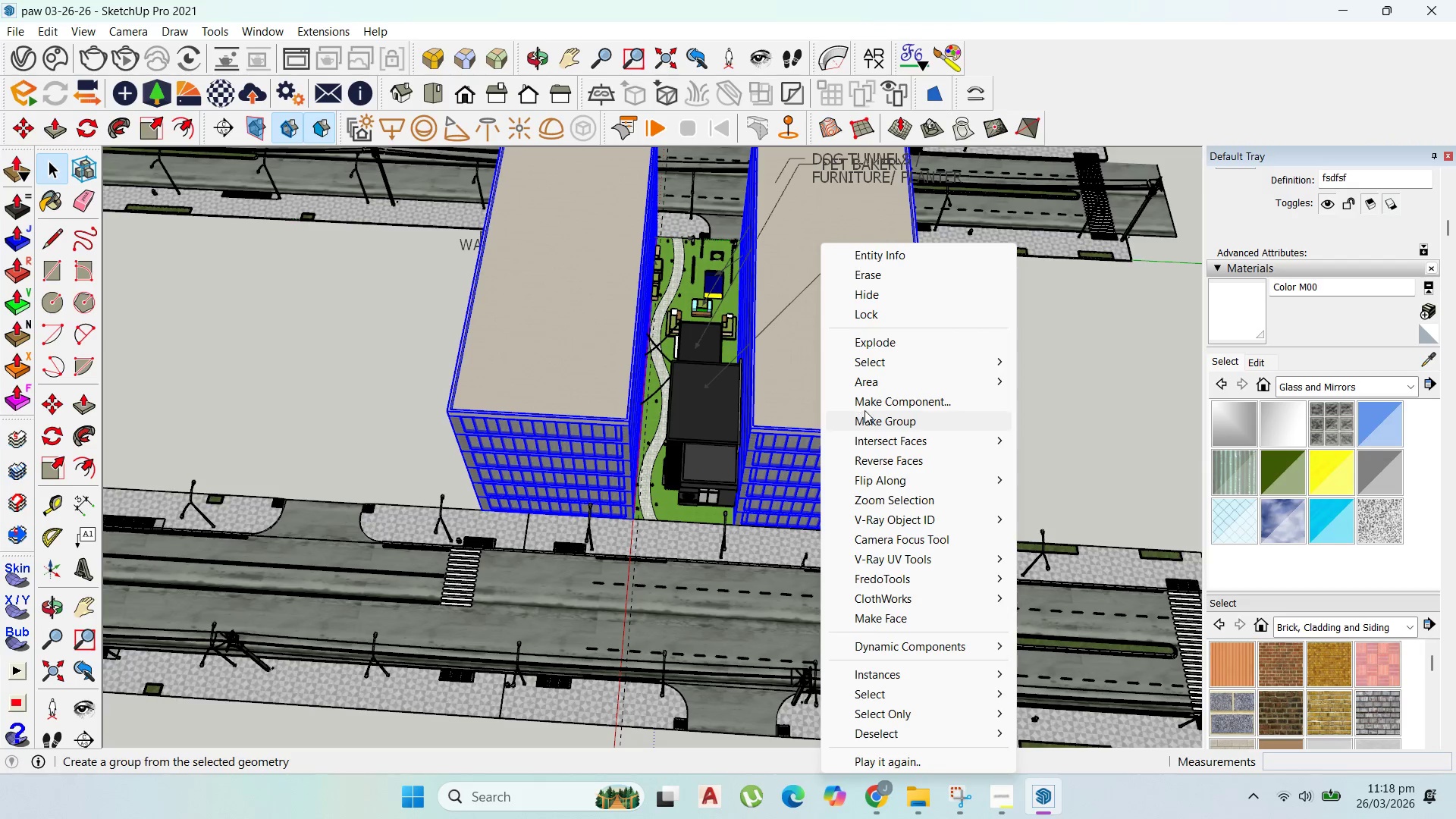 
left_click([868, 404])
 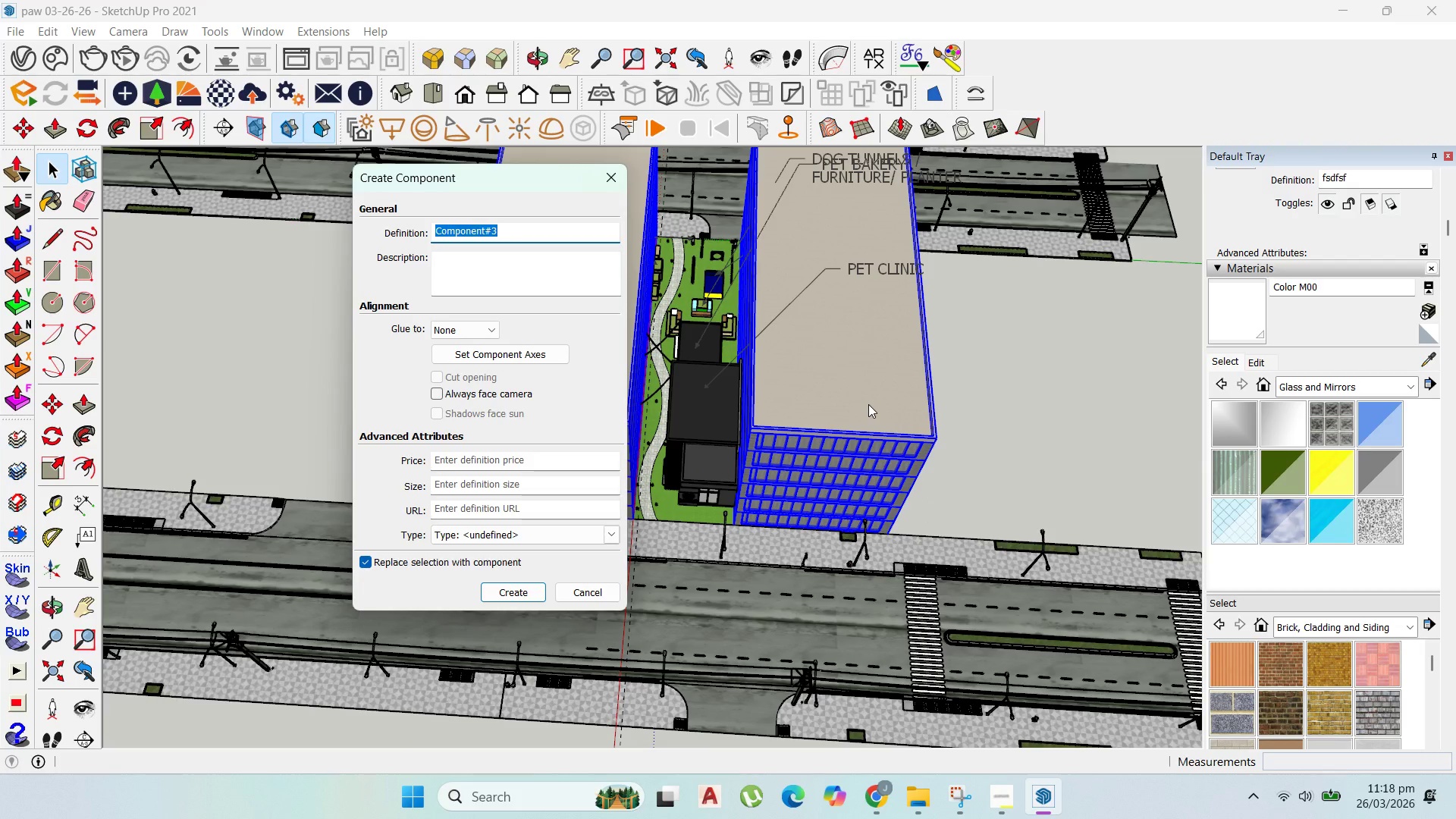 
type(BUILDING)
 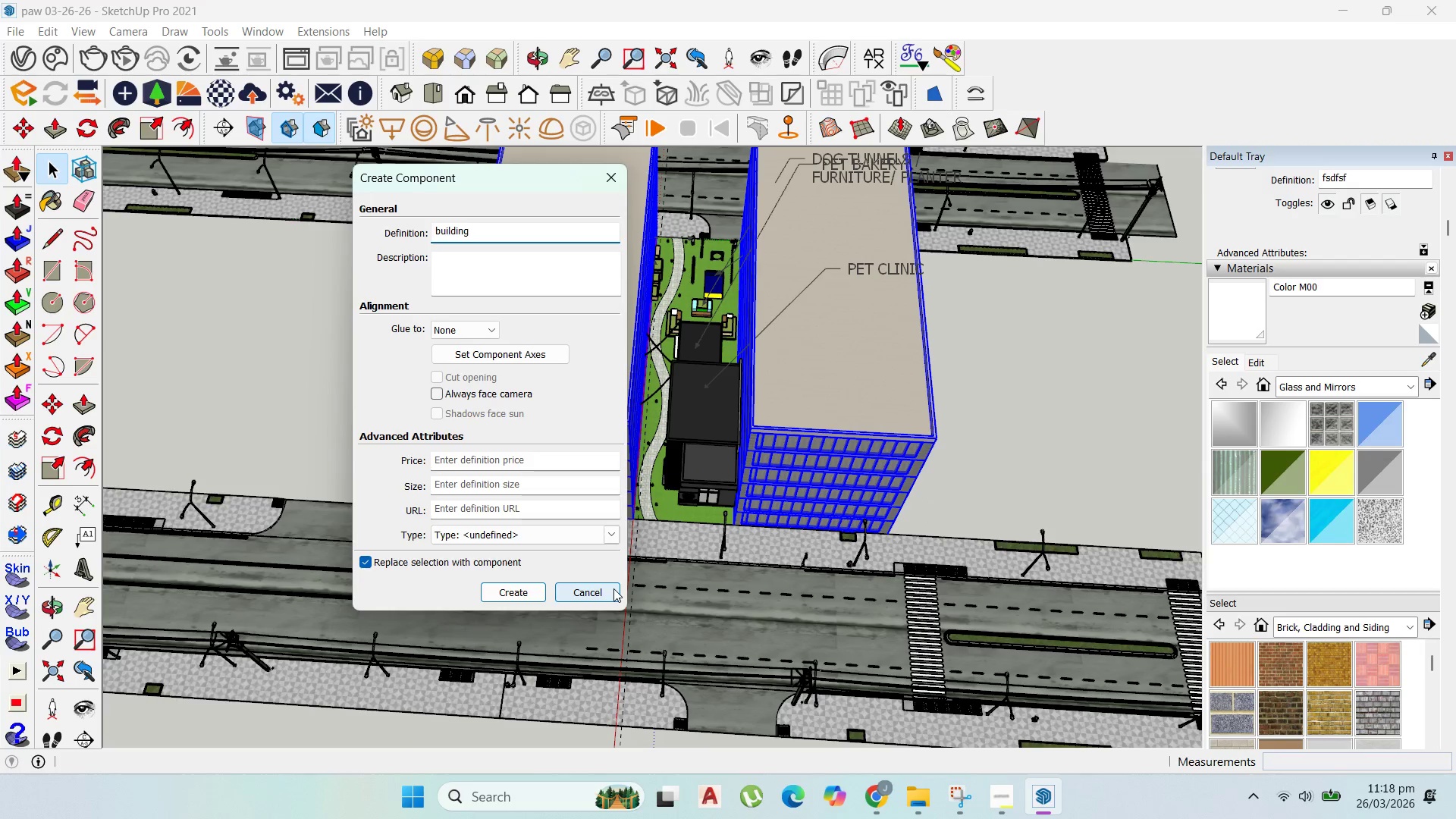 
type( BAC)
key(Backspace)
key(Backspace)
key(Backspace)
type(SIDES)
 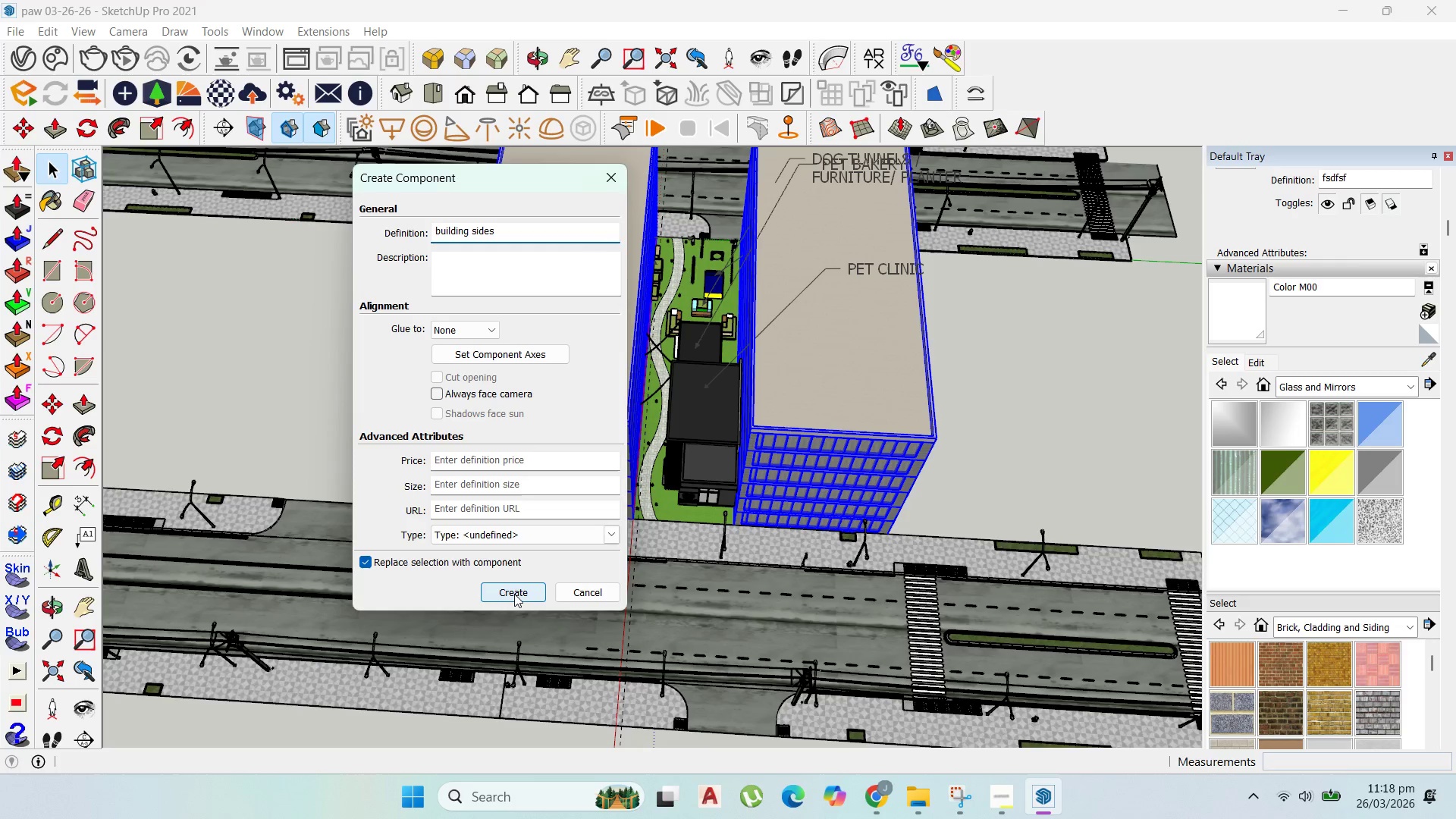 
left_click([514, 594])
 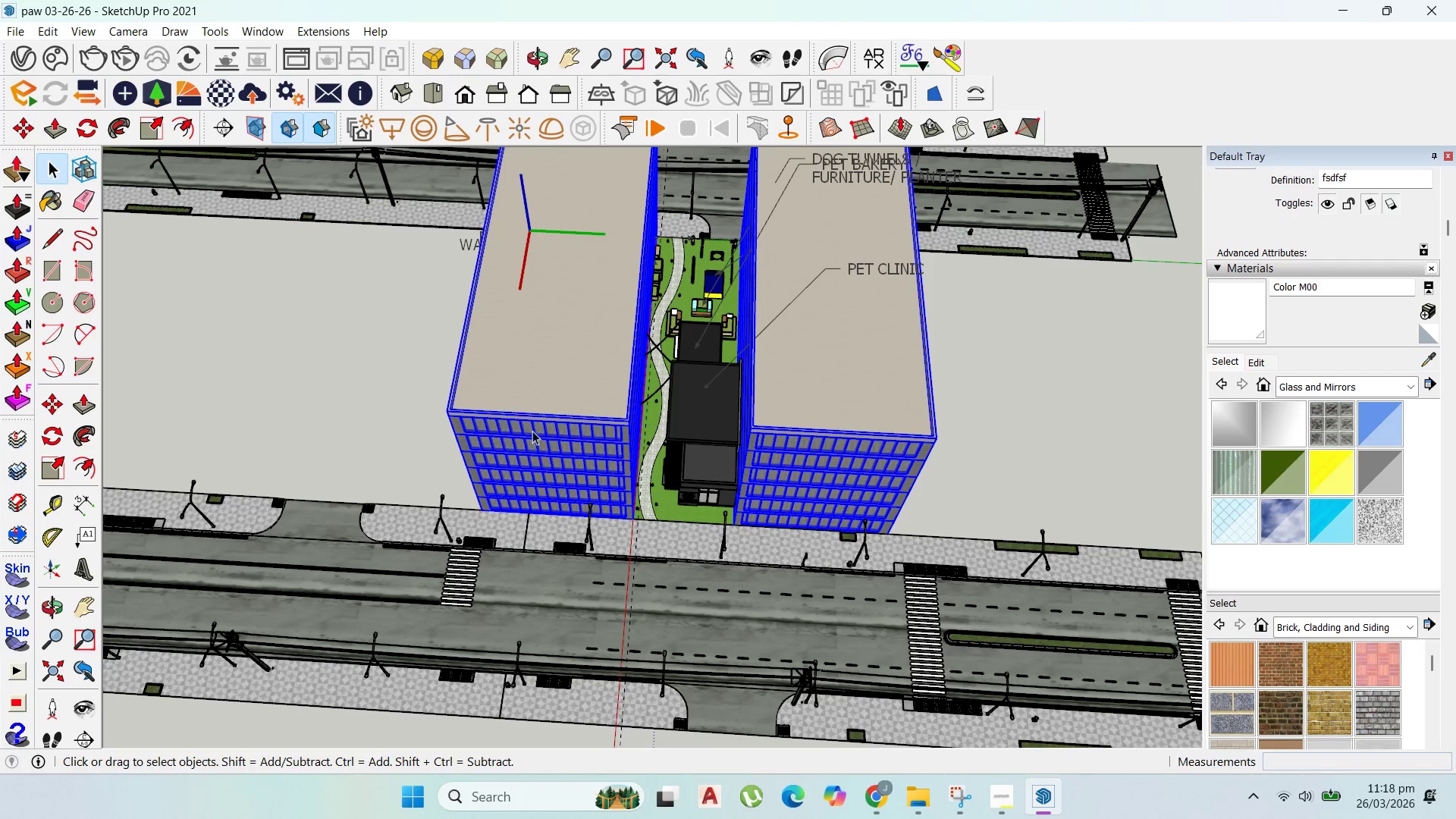 
scroll: coordinate [554, 420], scroll_direction: down, amount: 5.0
 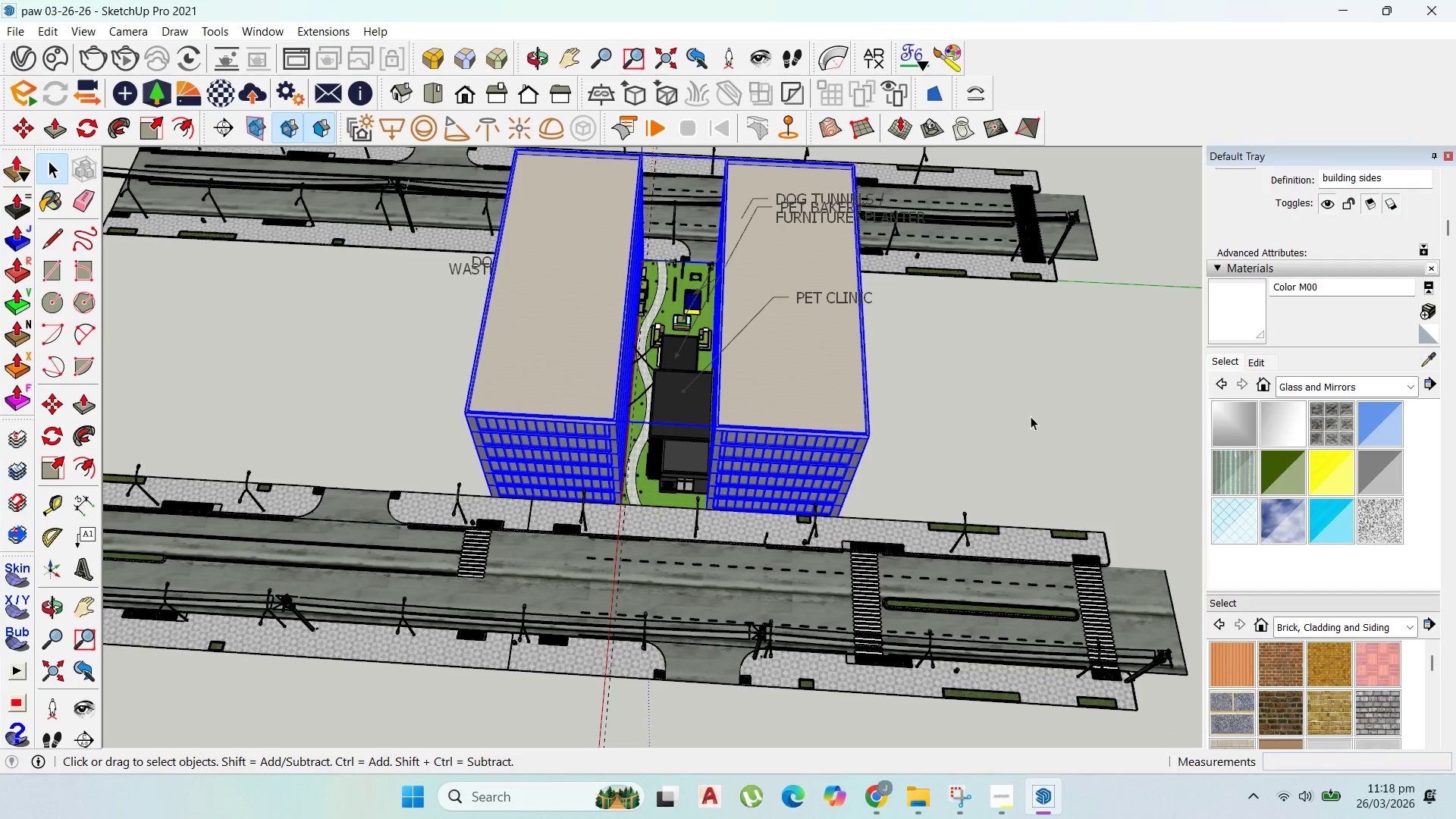 
left_click([1031, 416])
 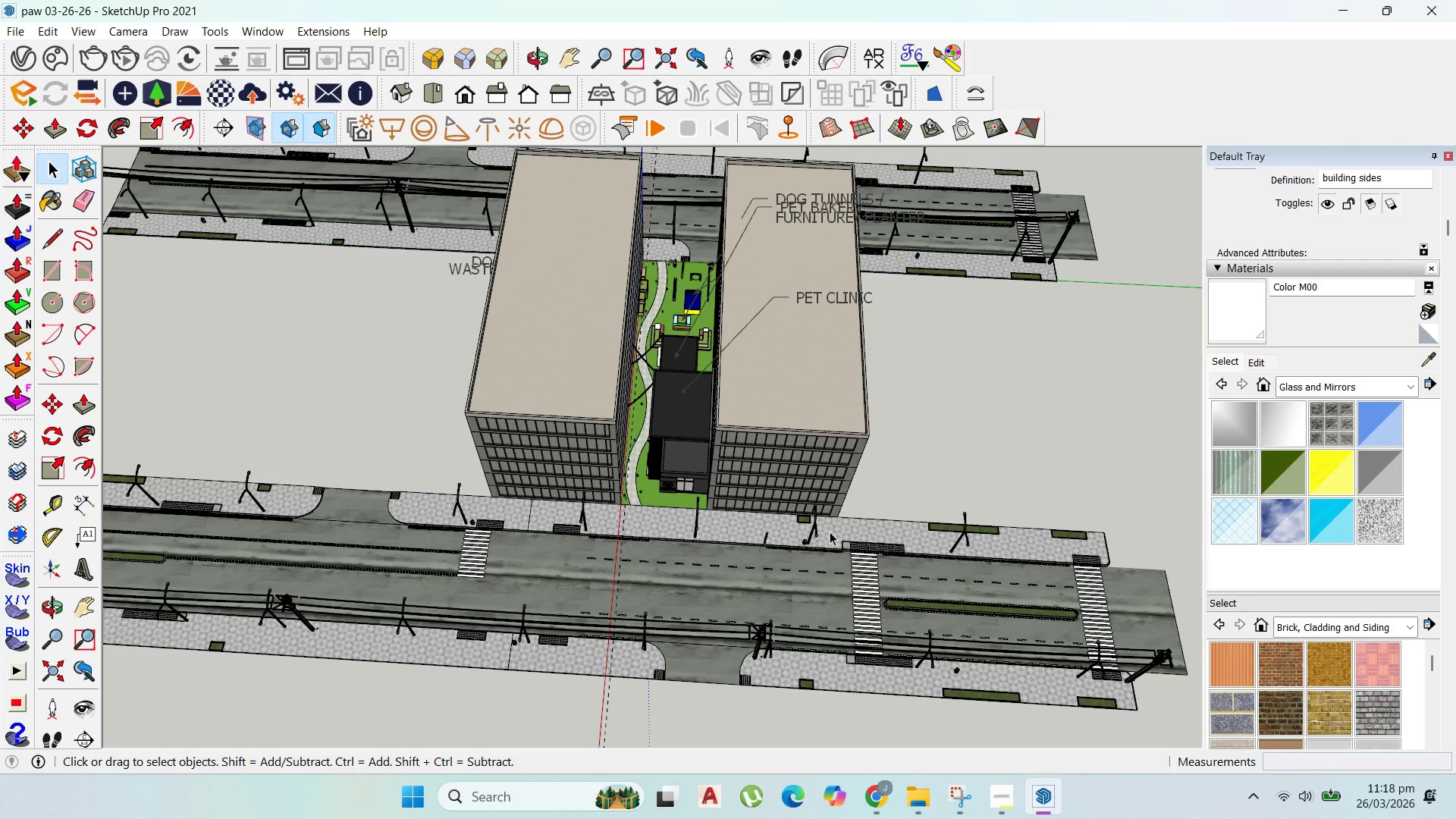 
scroll: coordinate [830, 532], scroll_direction: up, amount: 1.0
 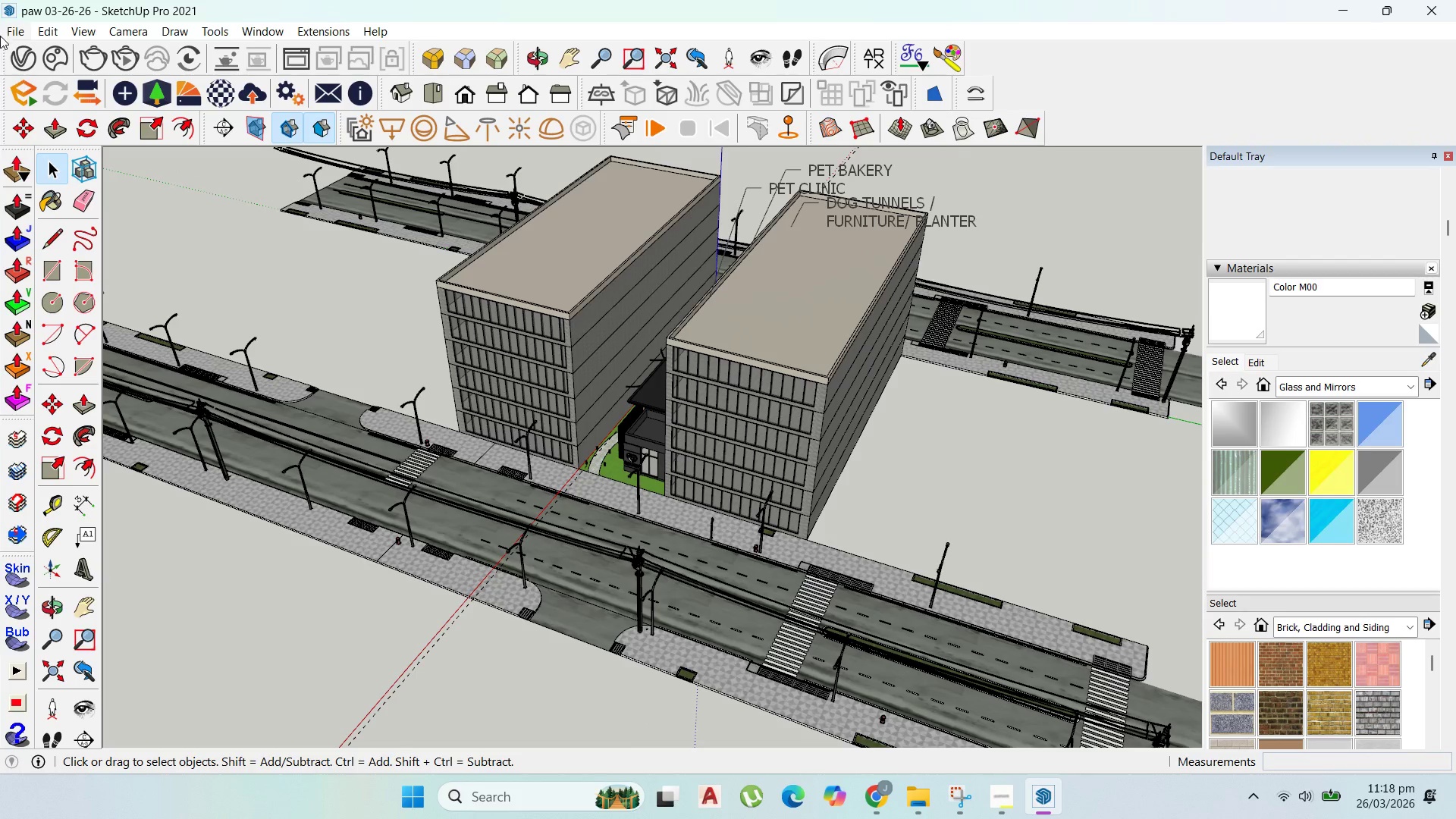 
left_click([11, 37])
 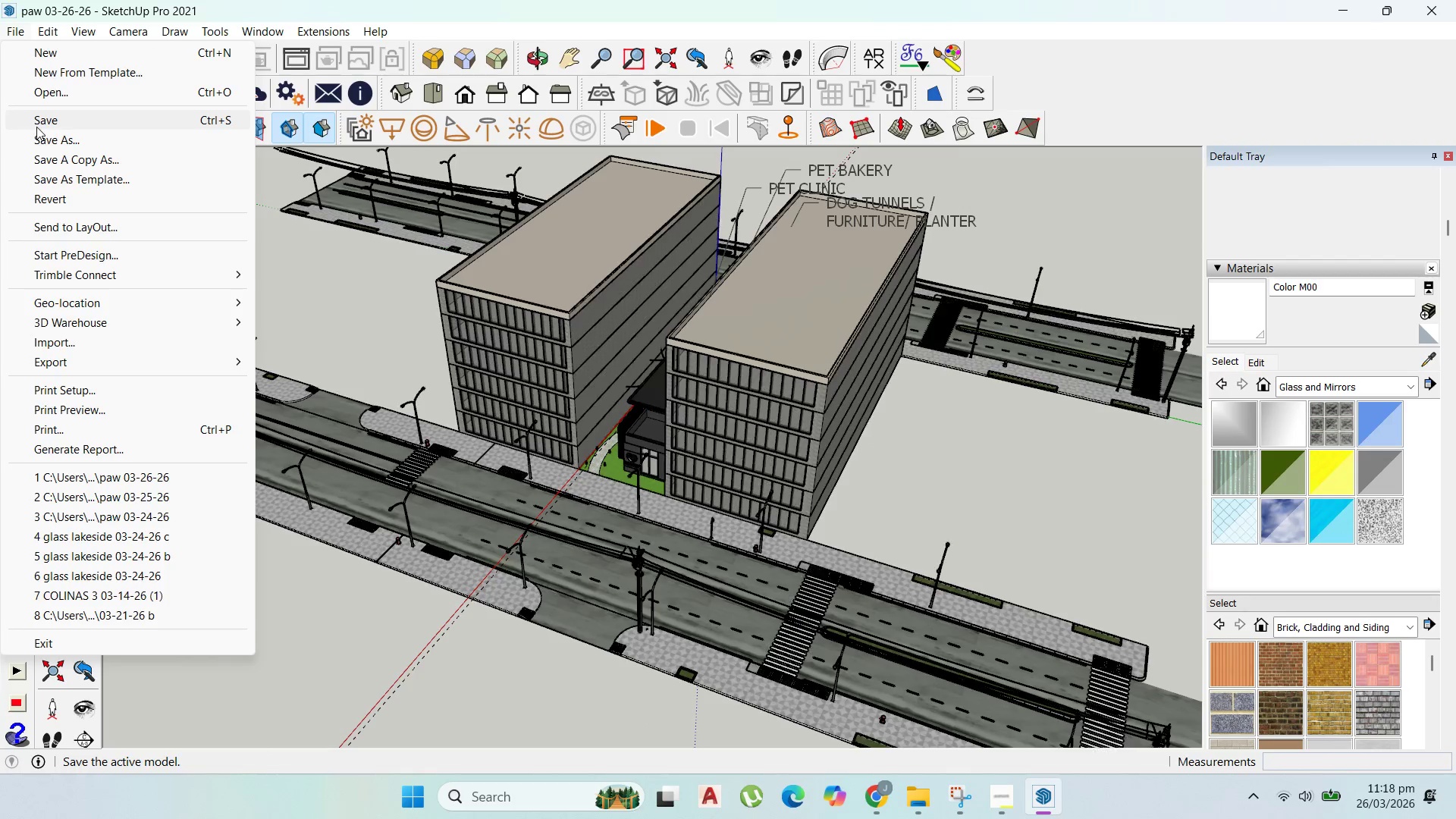 
left_click([38, 126])
 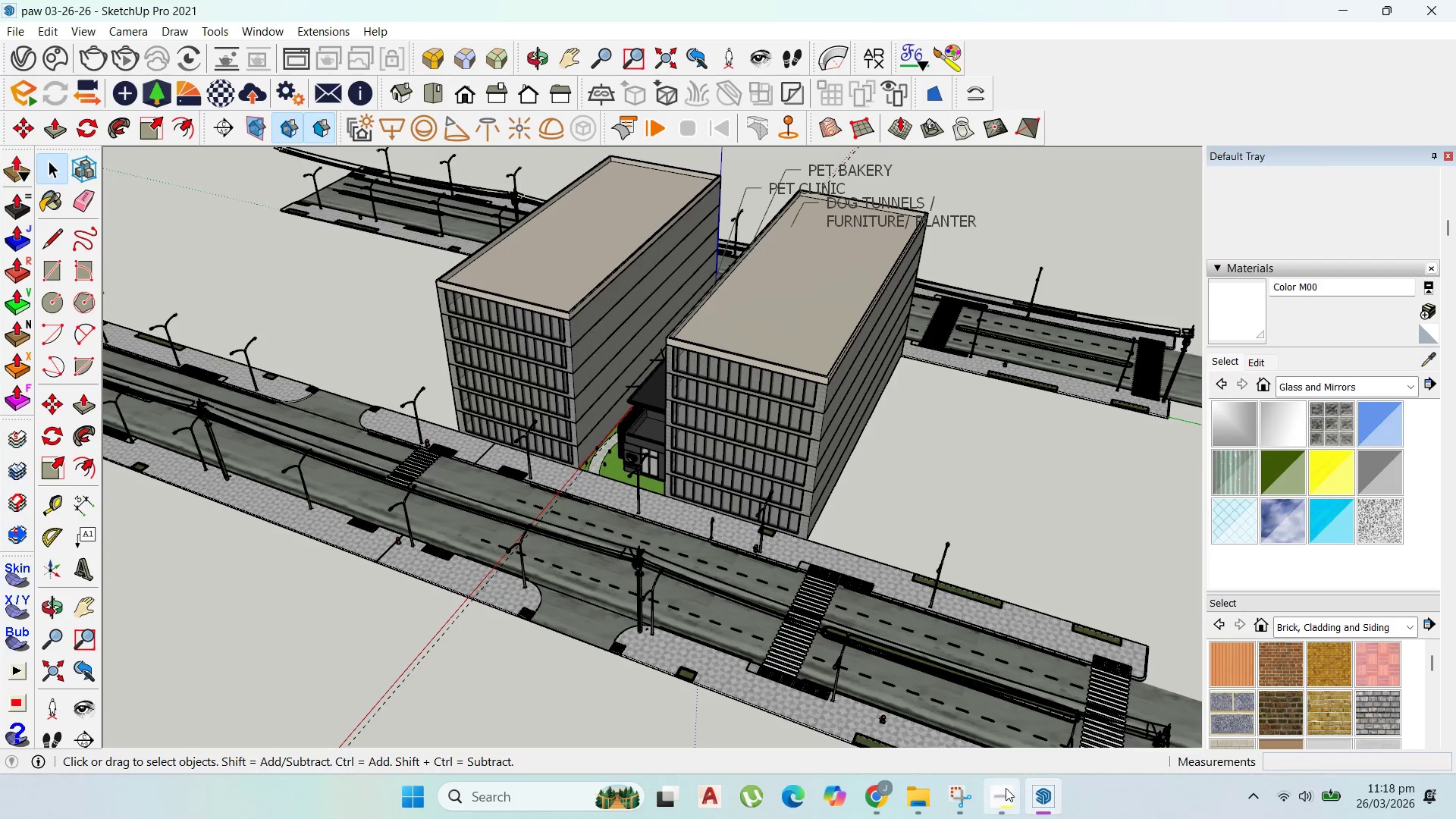 
left_click([1005, 789])